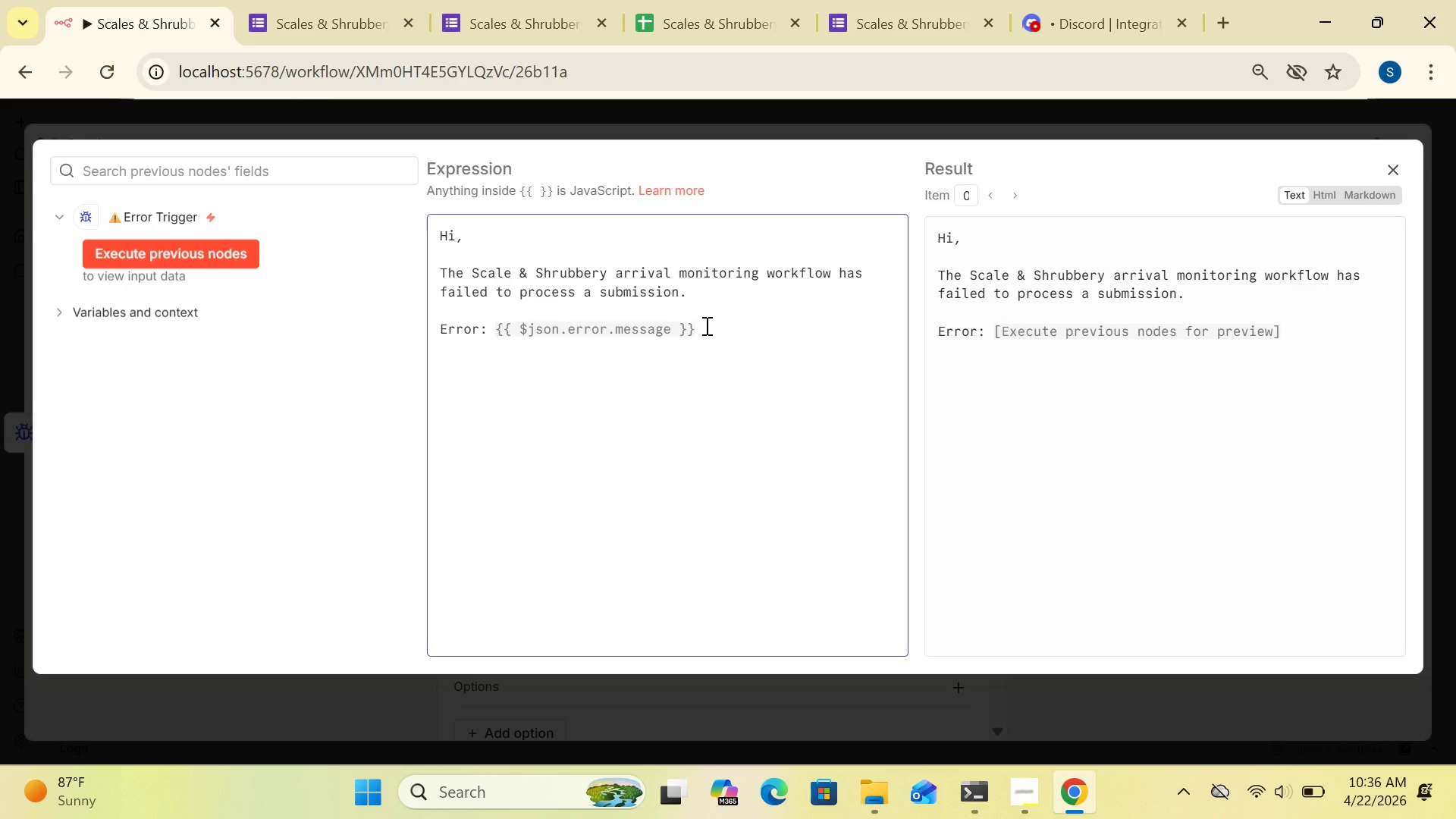 
type(Workflow: {{$json.workflow.name)
 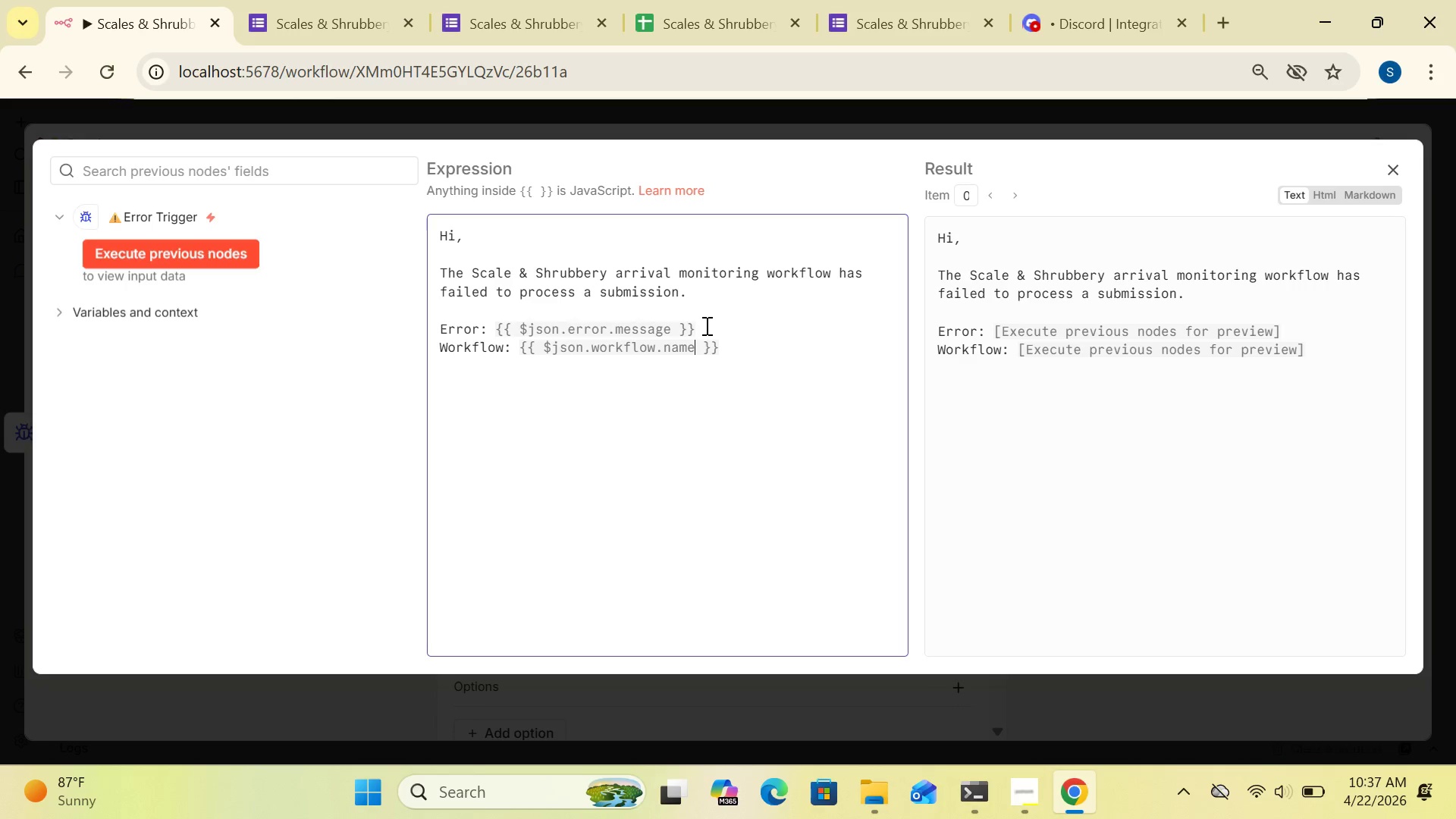 
left_click([732, 350])
 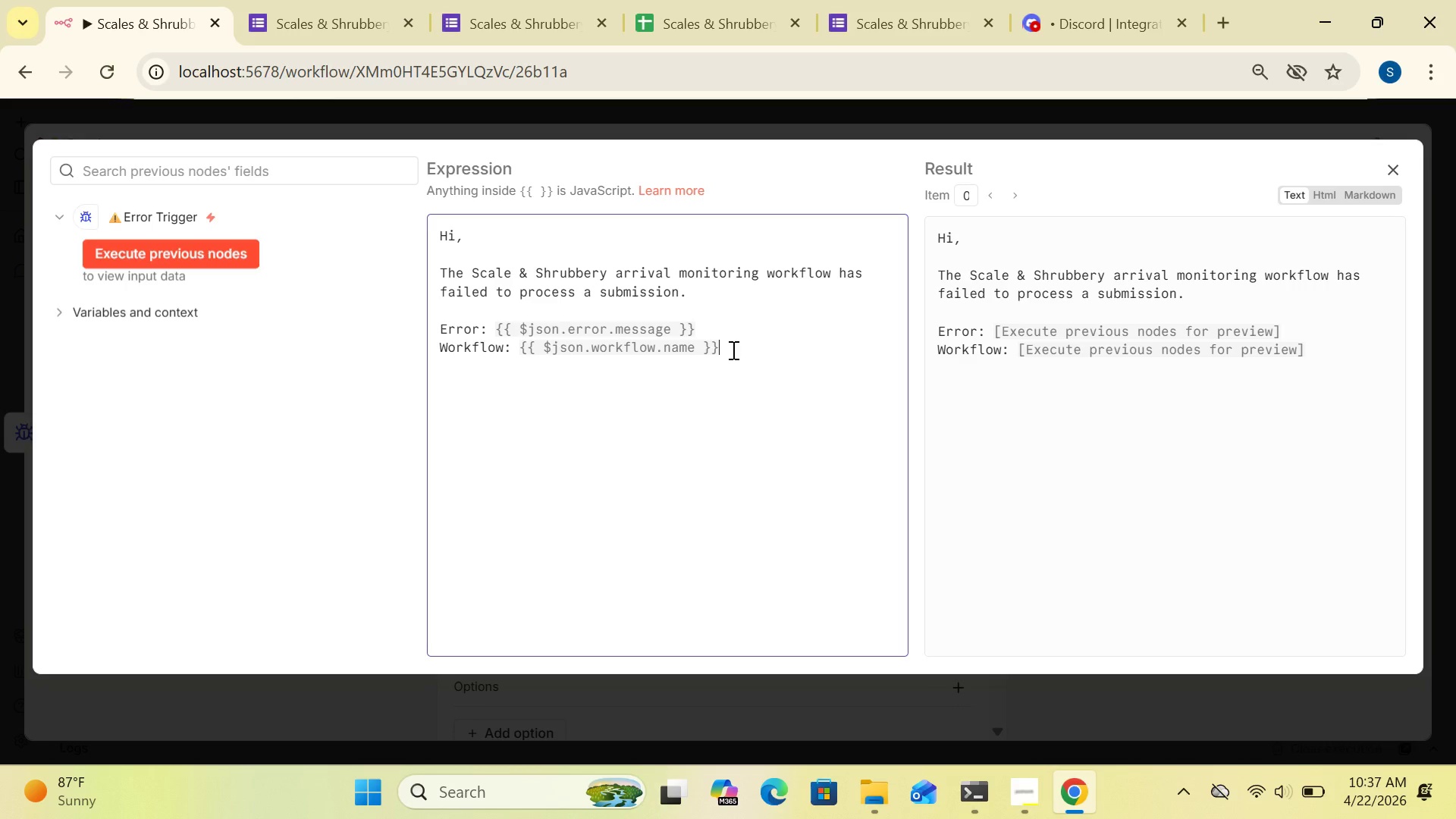 
key(Enter)
 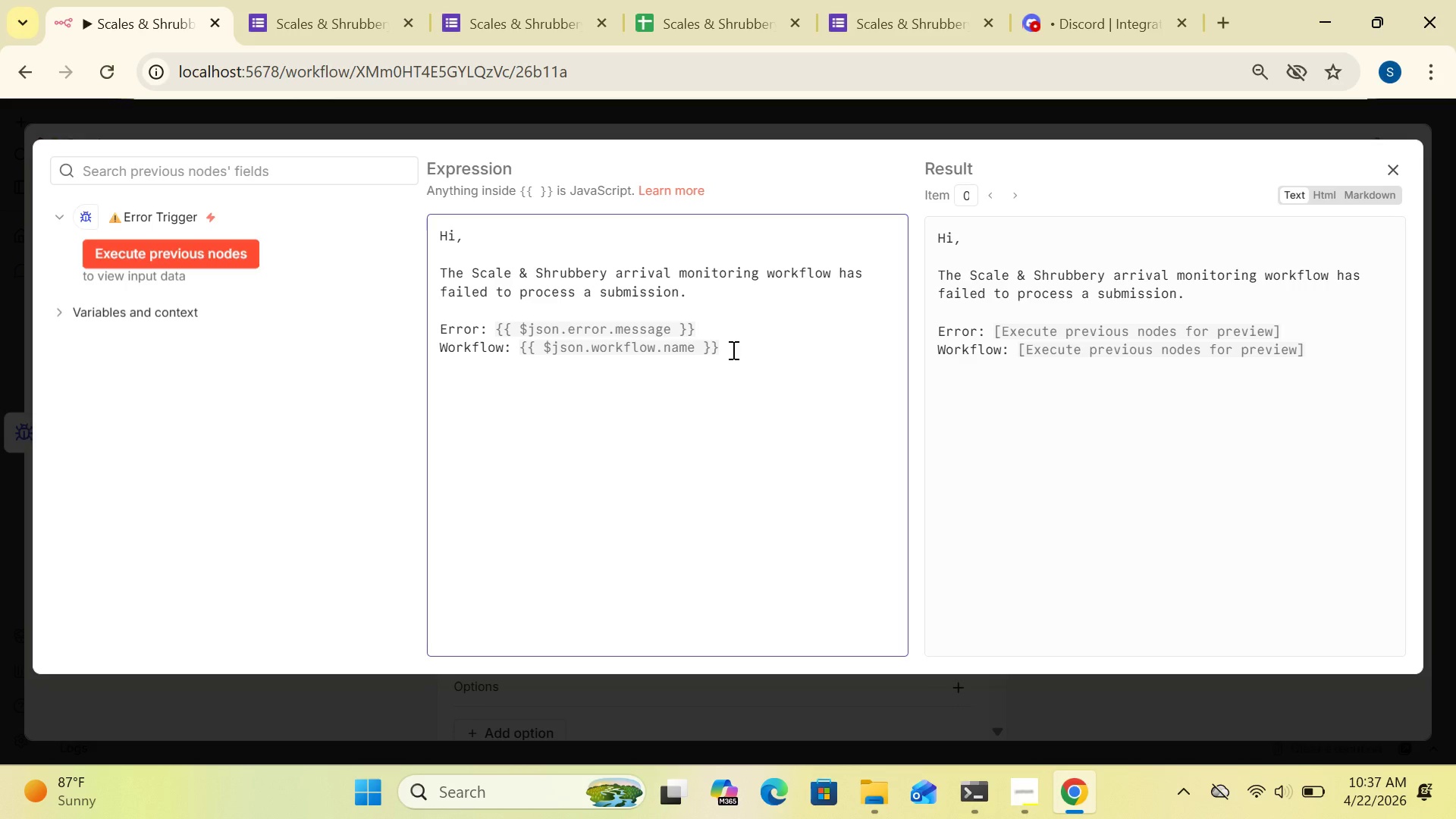 
type(Time: {{$json.execution.startedAt)
 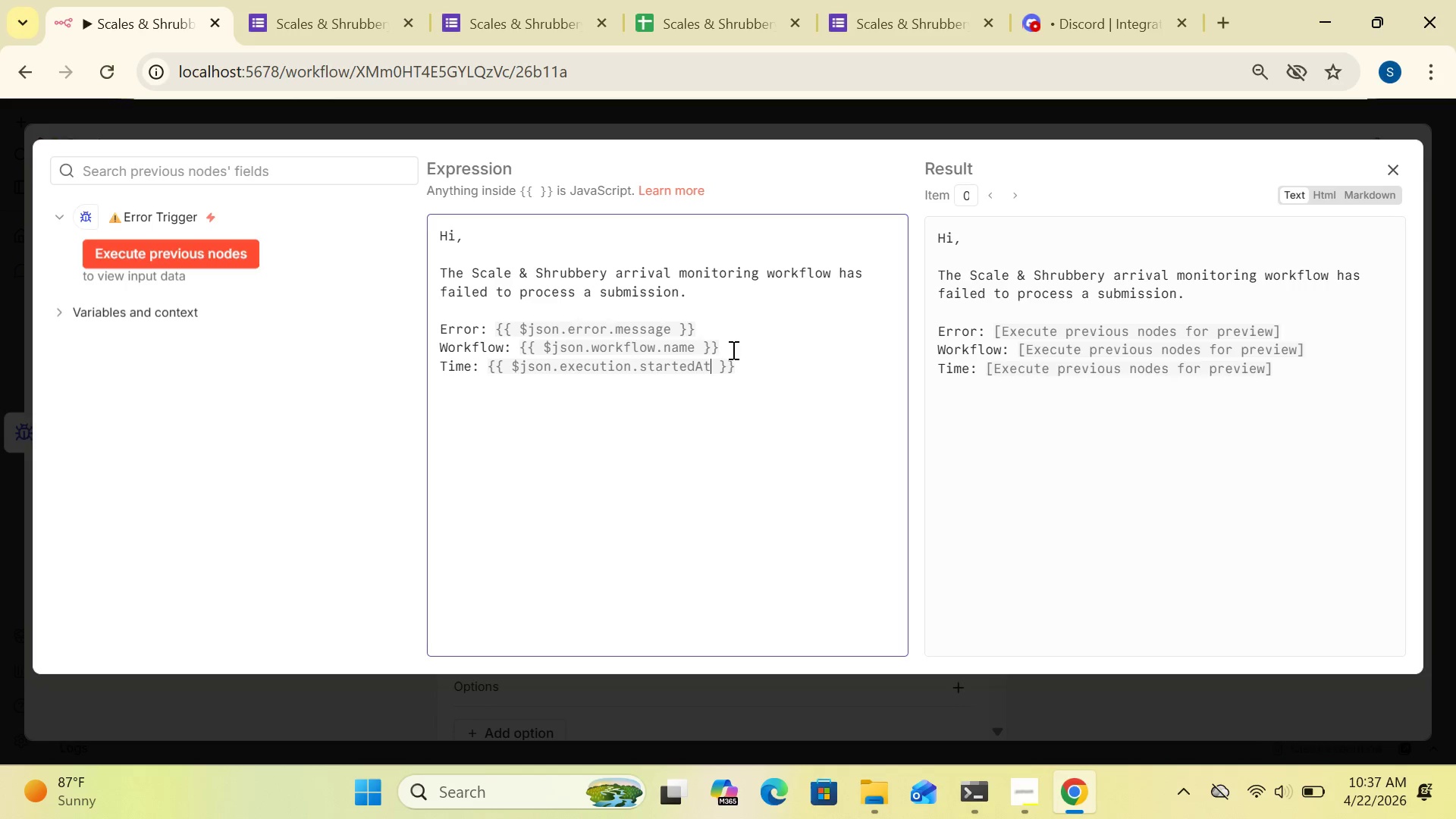 
left_click([748, 370])
 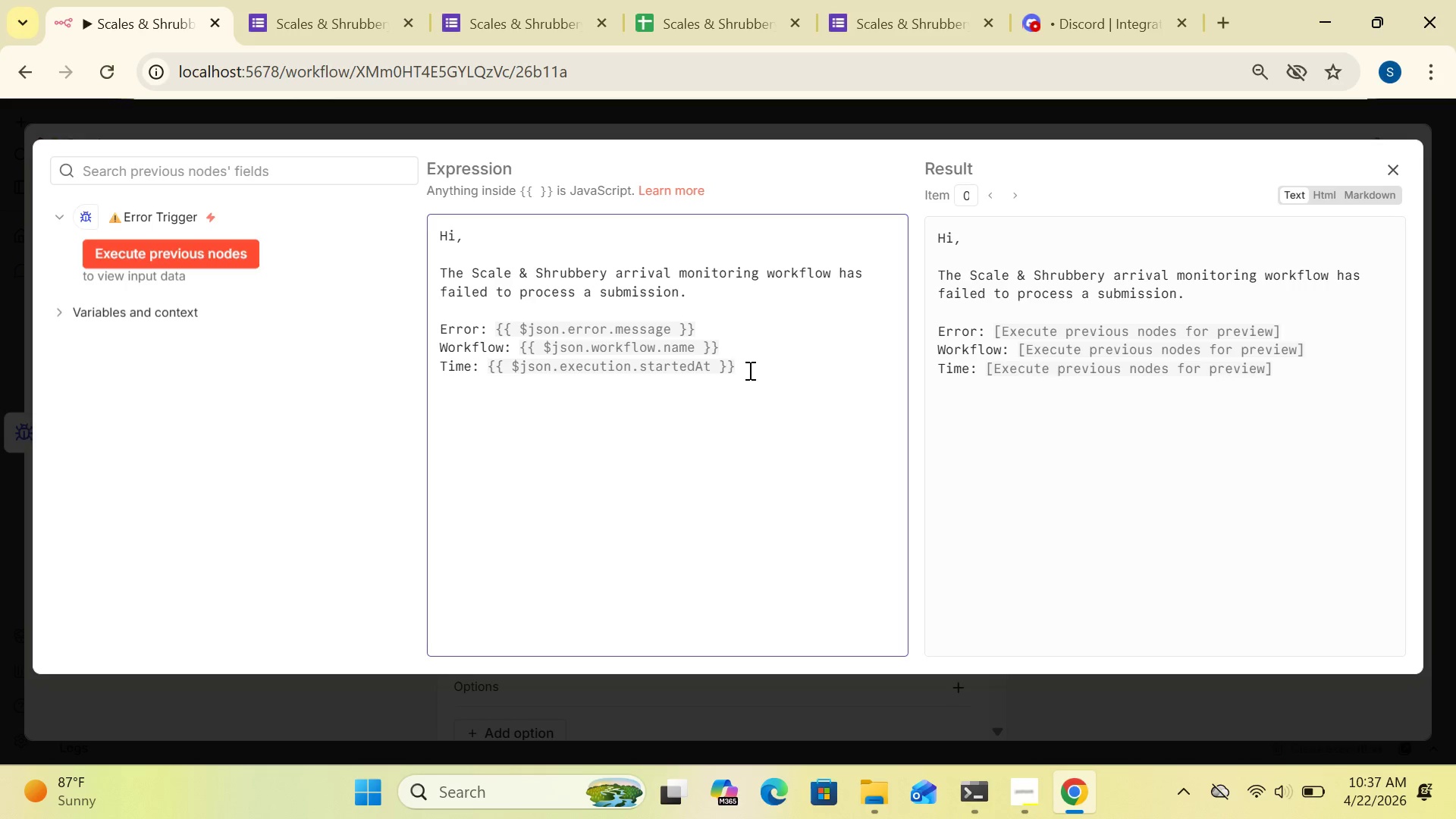 
key(Enter)
 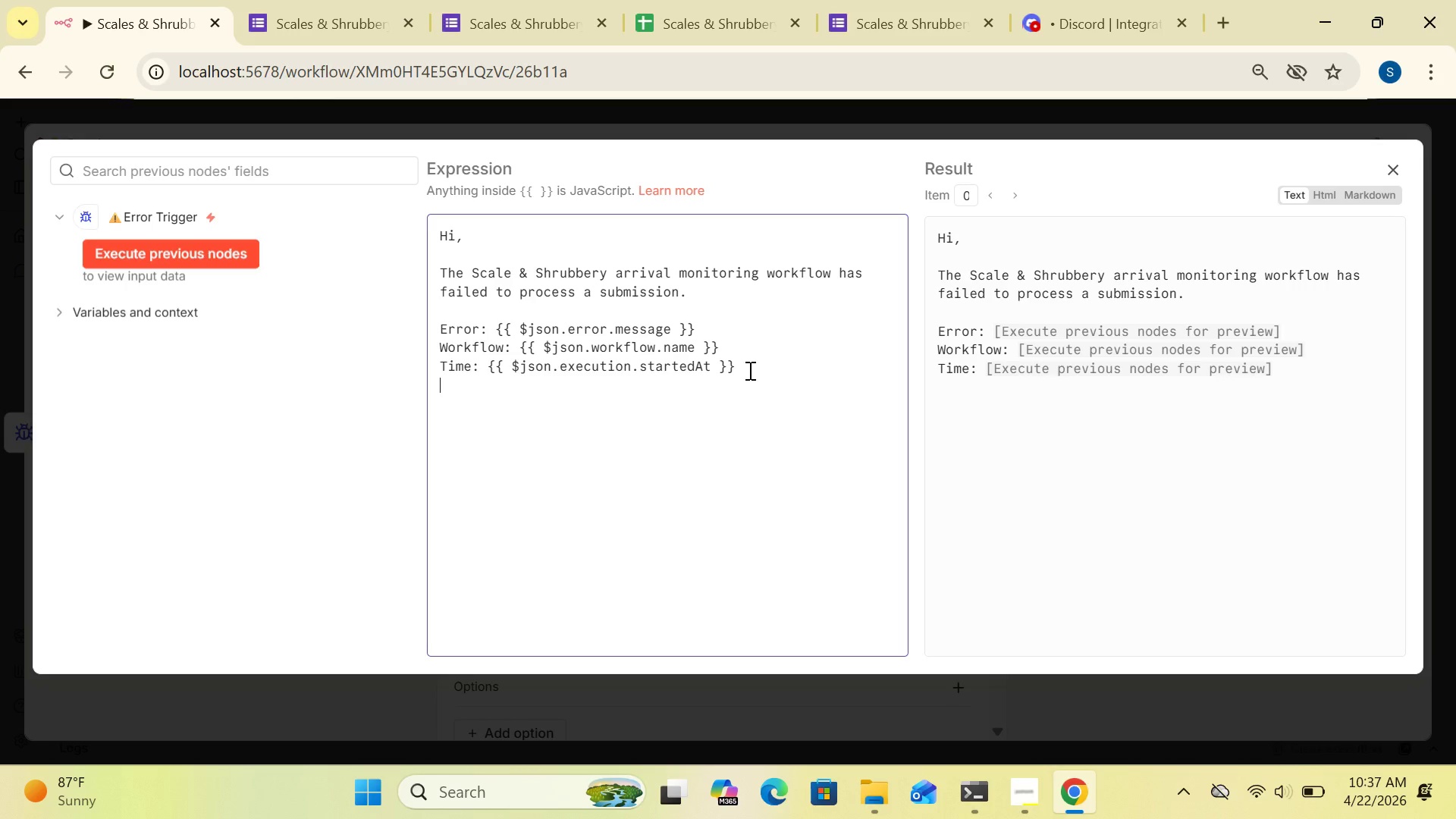 
key(Enter)
 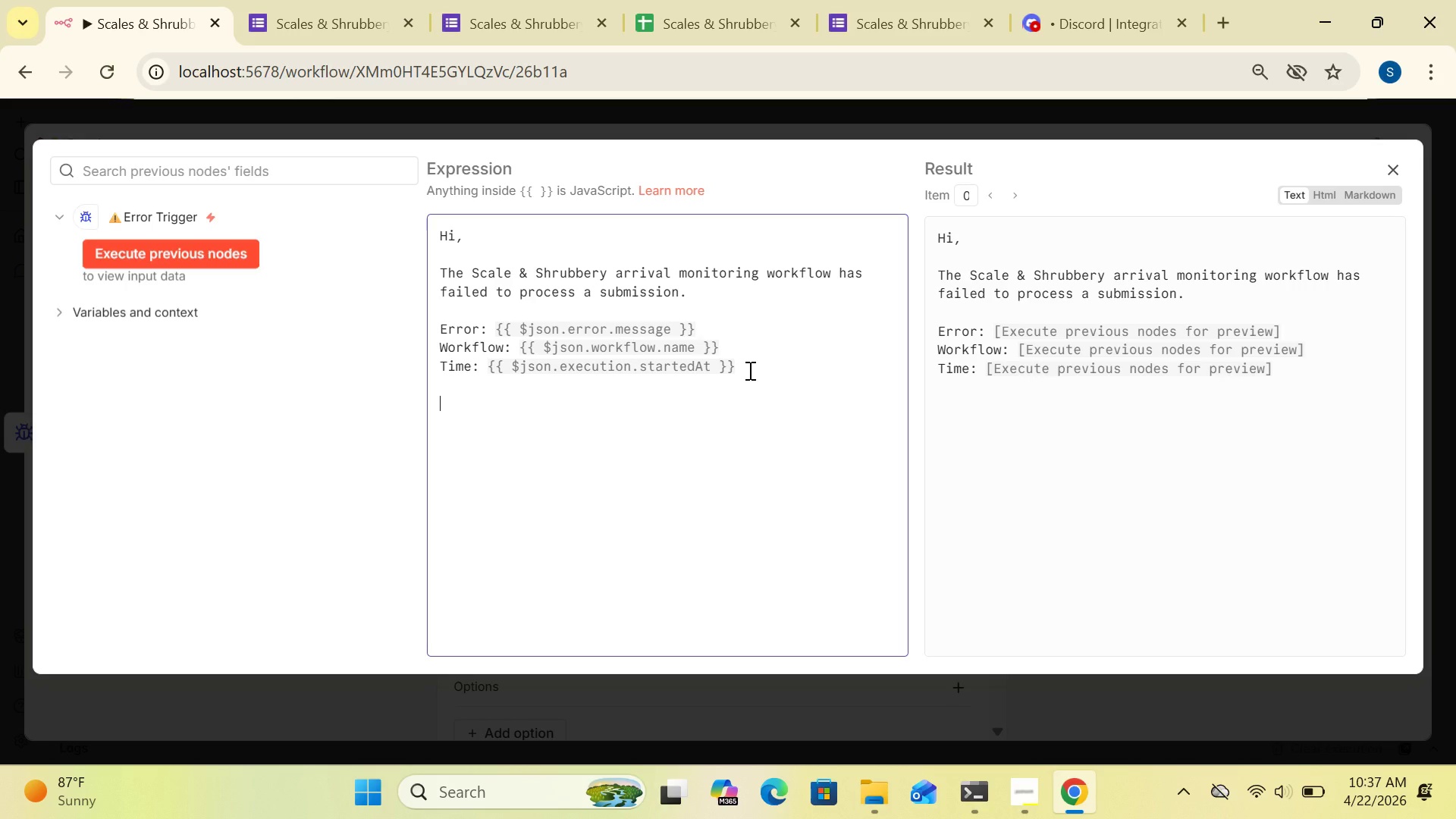 
type(Please investigate immediatley)
key(Backspace)
key(Backspace)
key(Backspace)
type(ely.)
 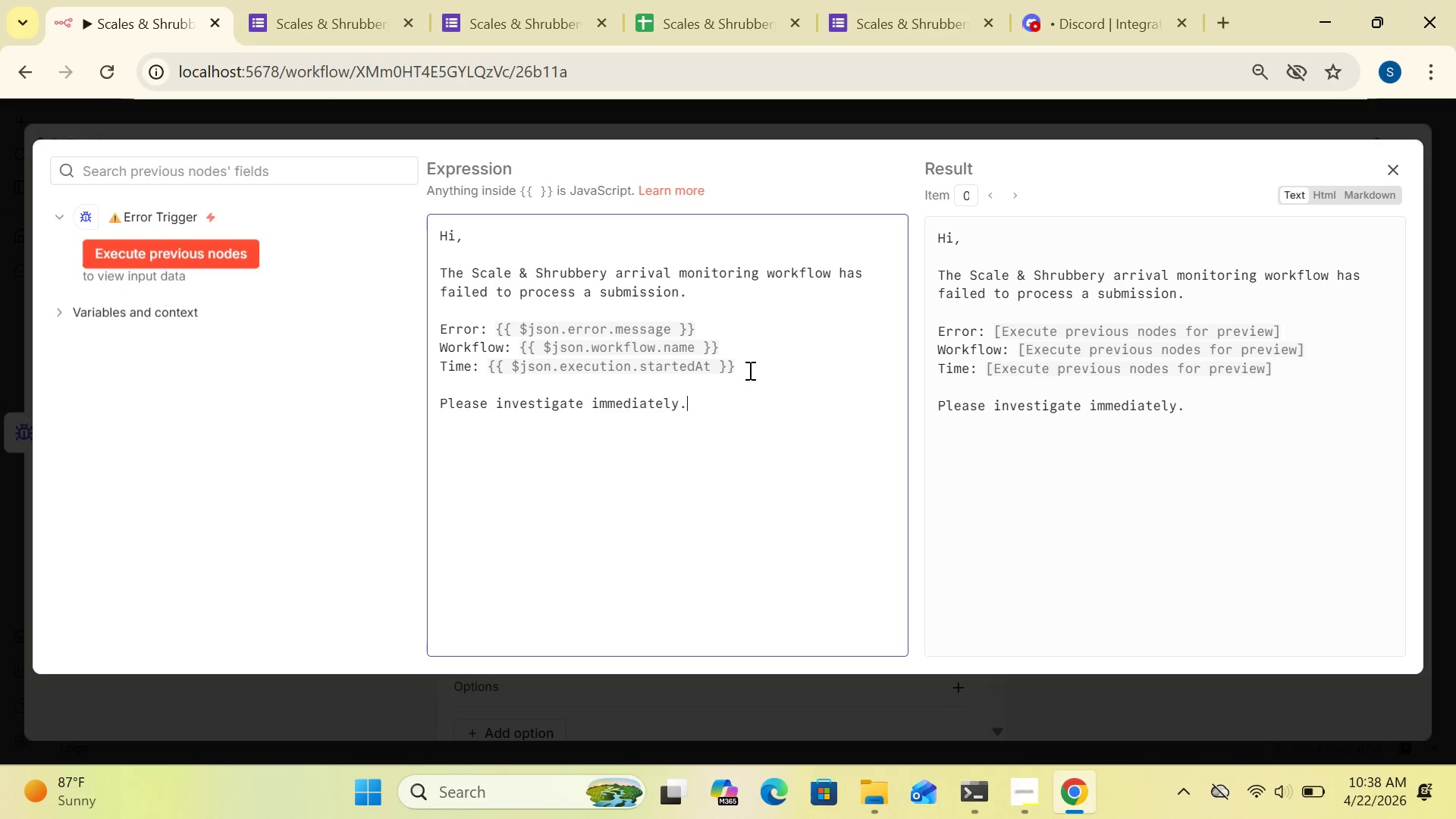 
key(Enter)
 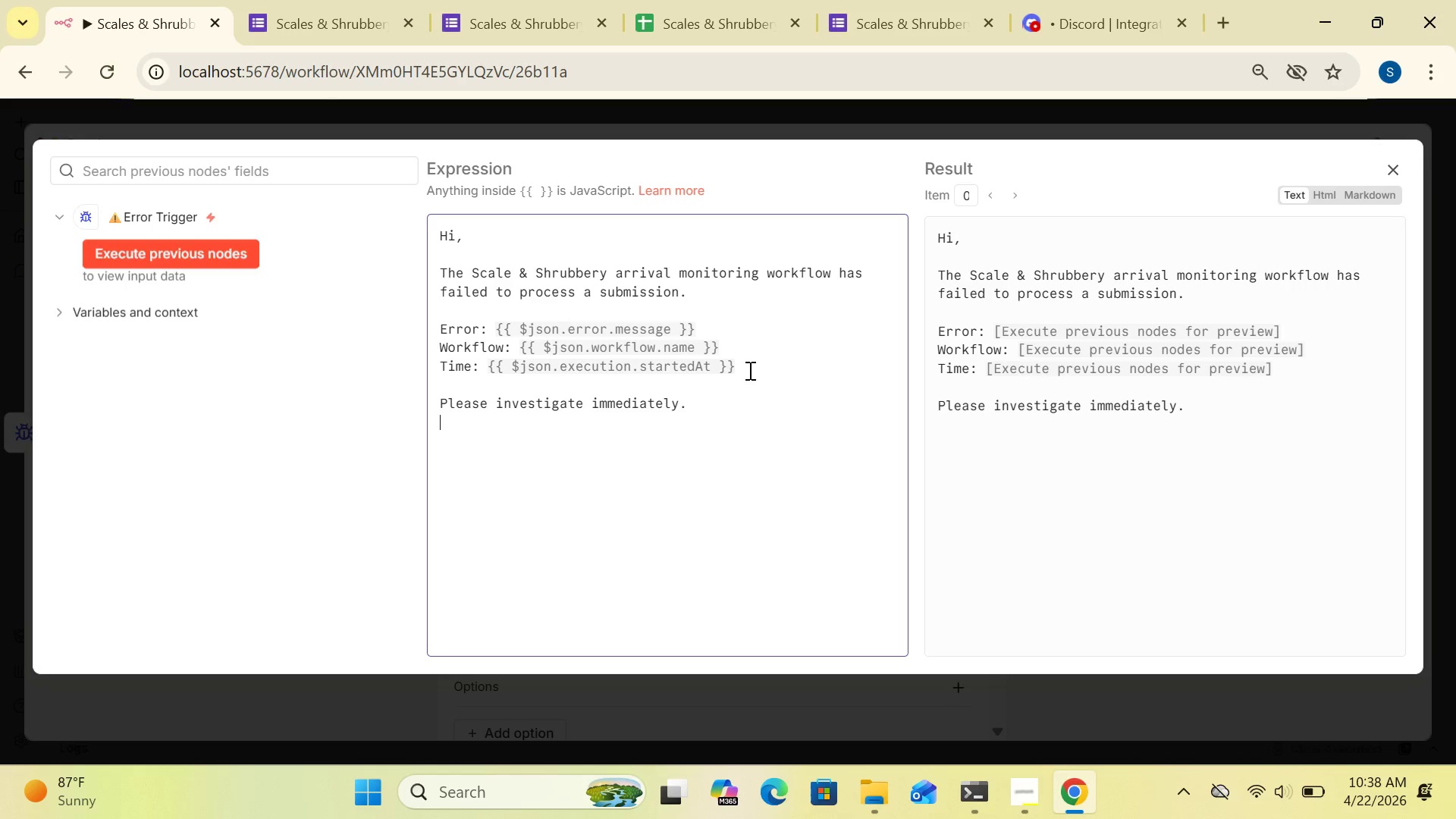 
key(Enter)
 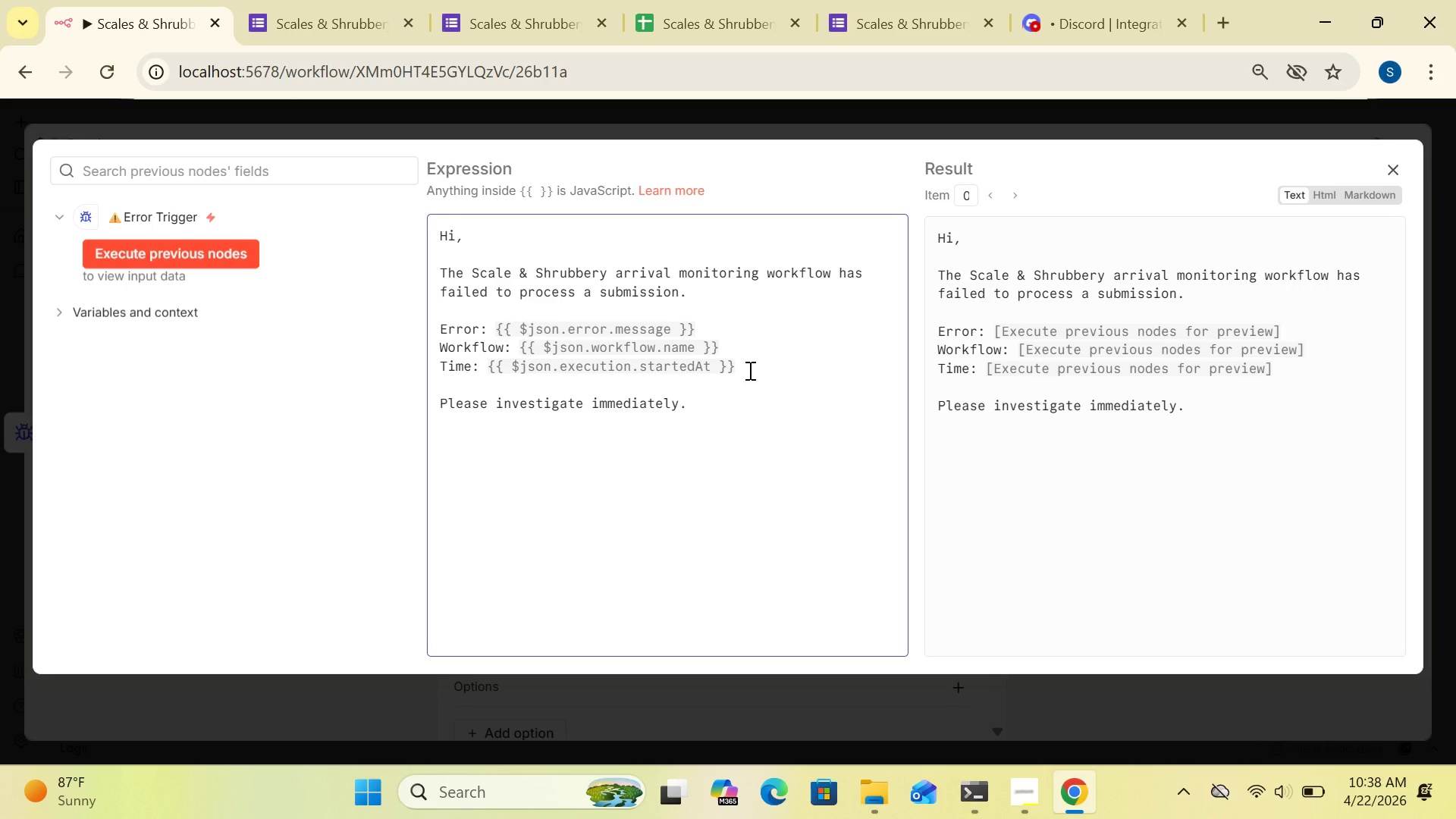 
type( -Automated Alert)
 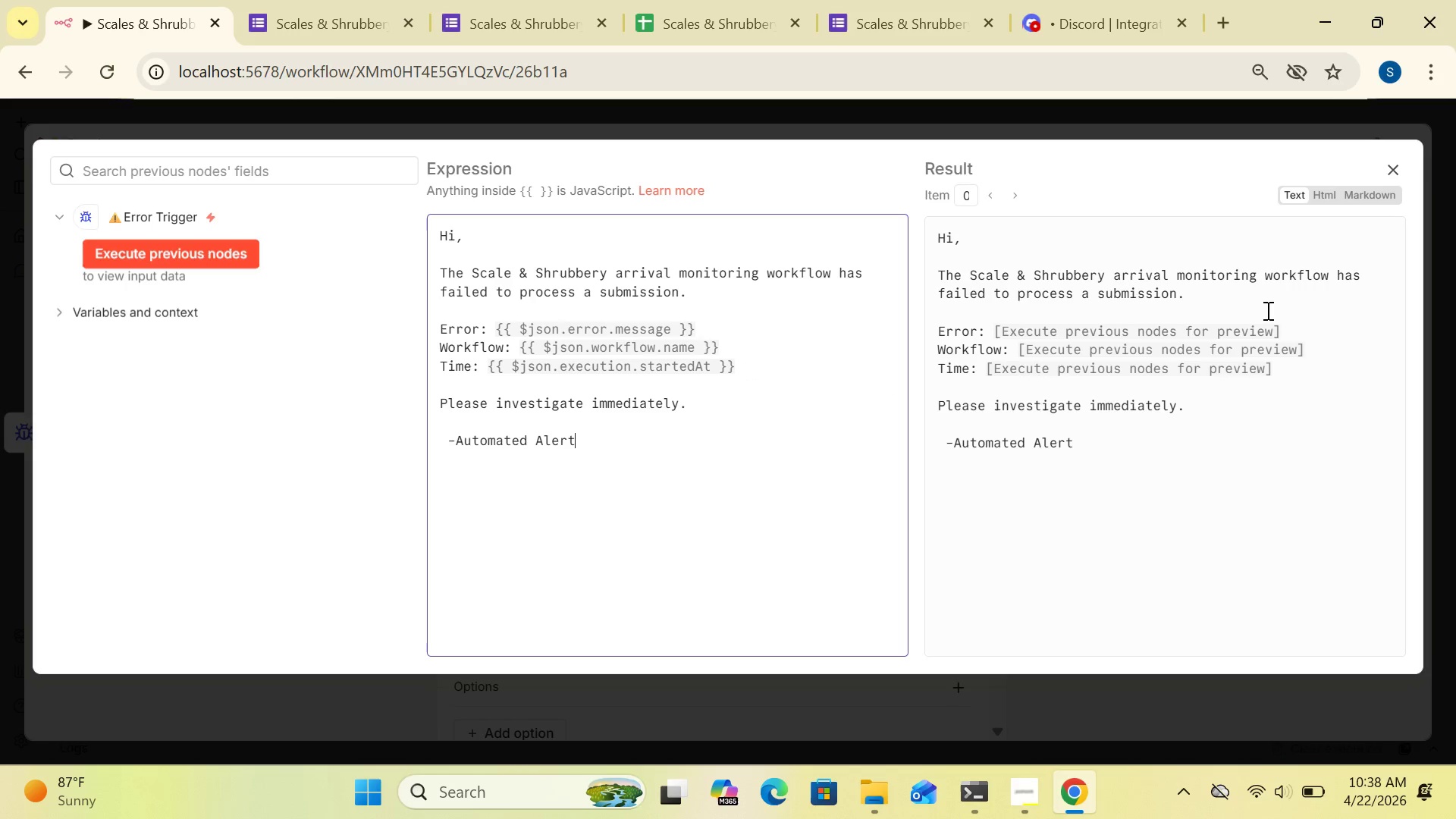 
wait(7.61)
 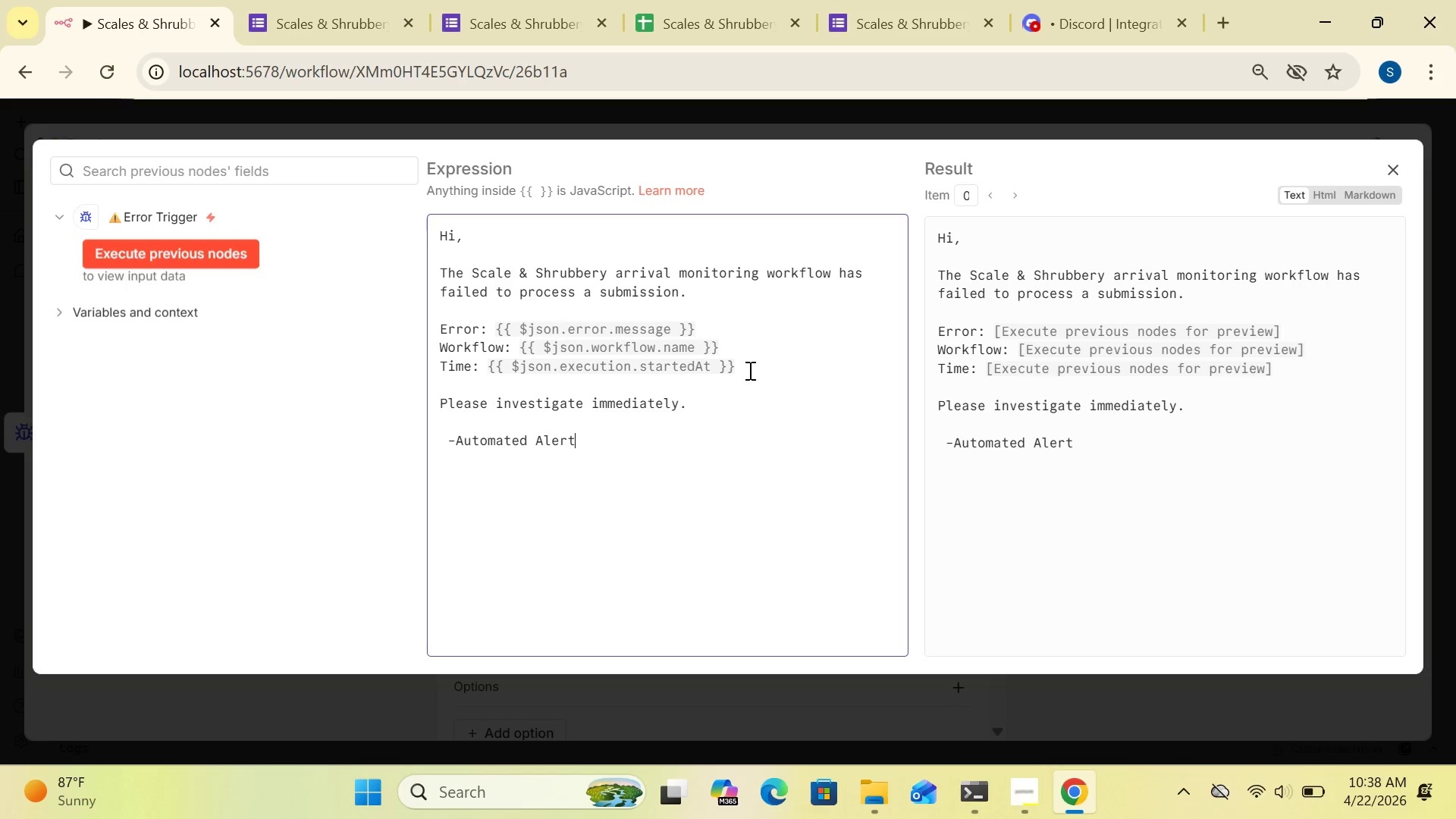 
left_click([1393, 172])
 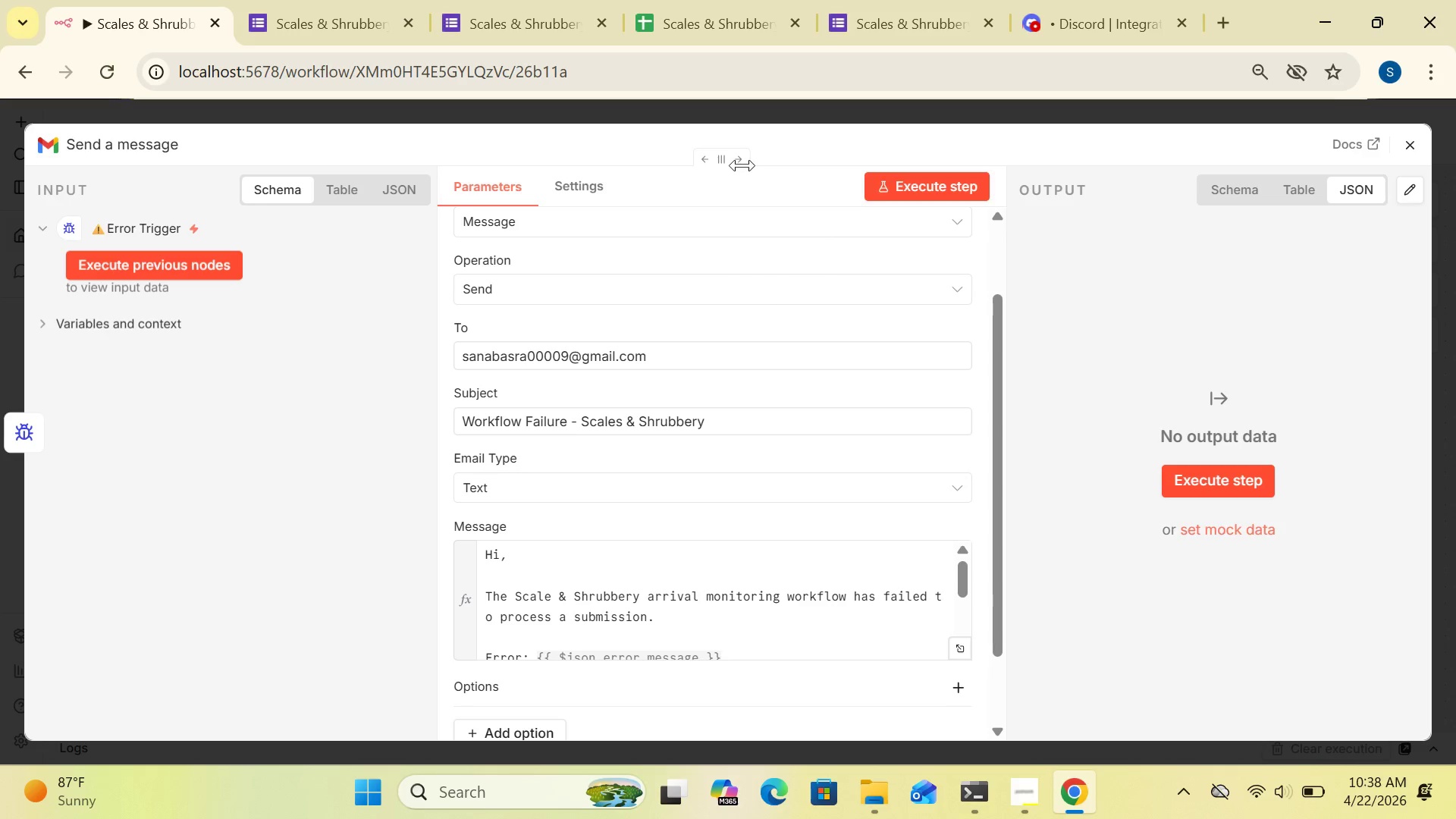 
wait(6.09)
 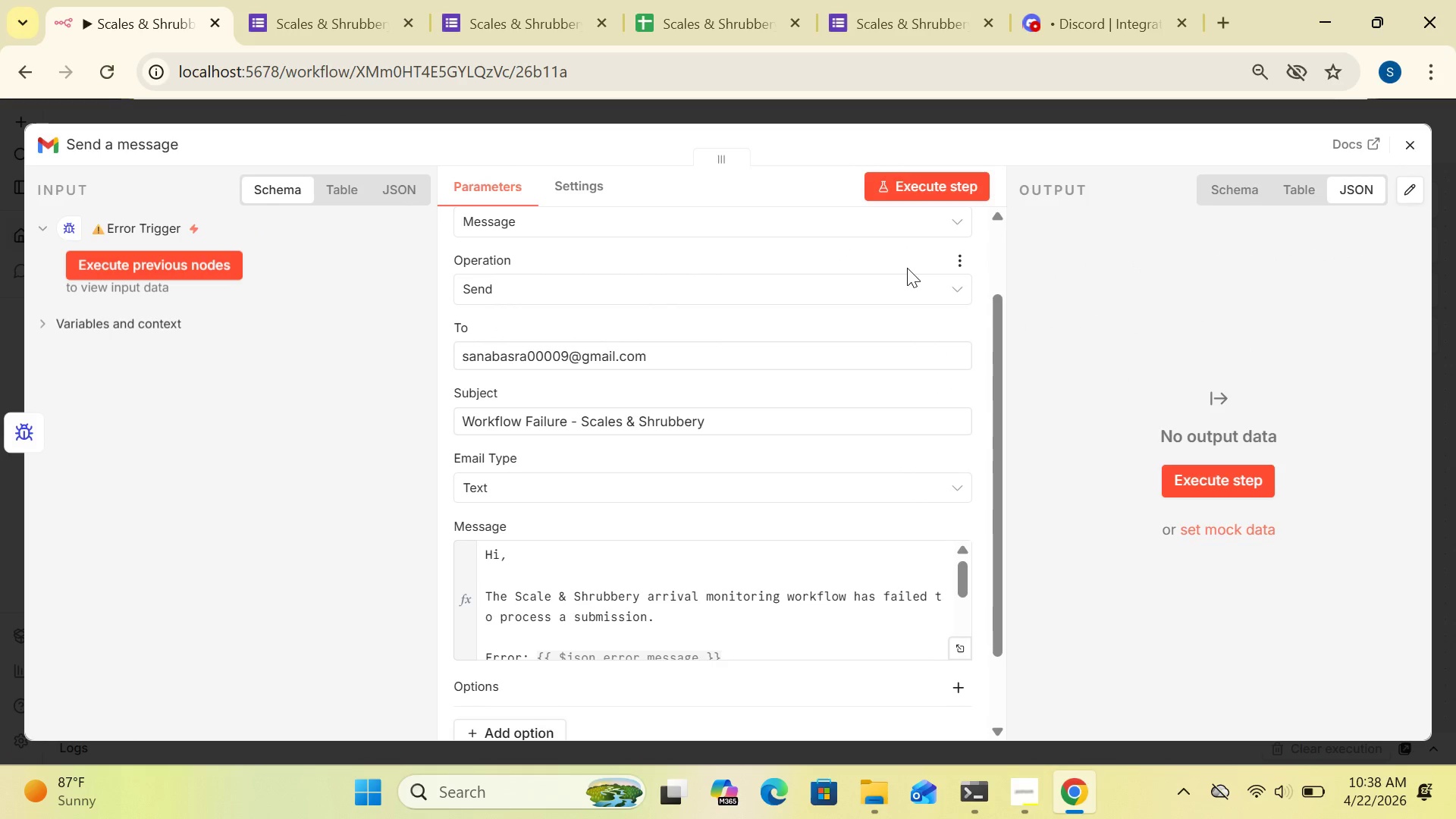 
left_click([160, 142])
 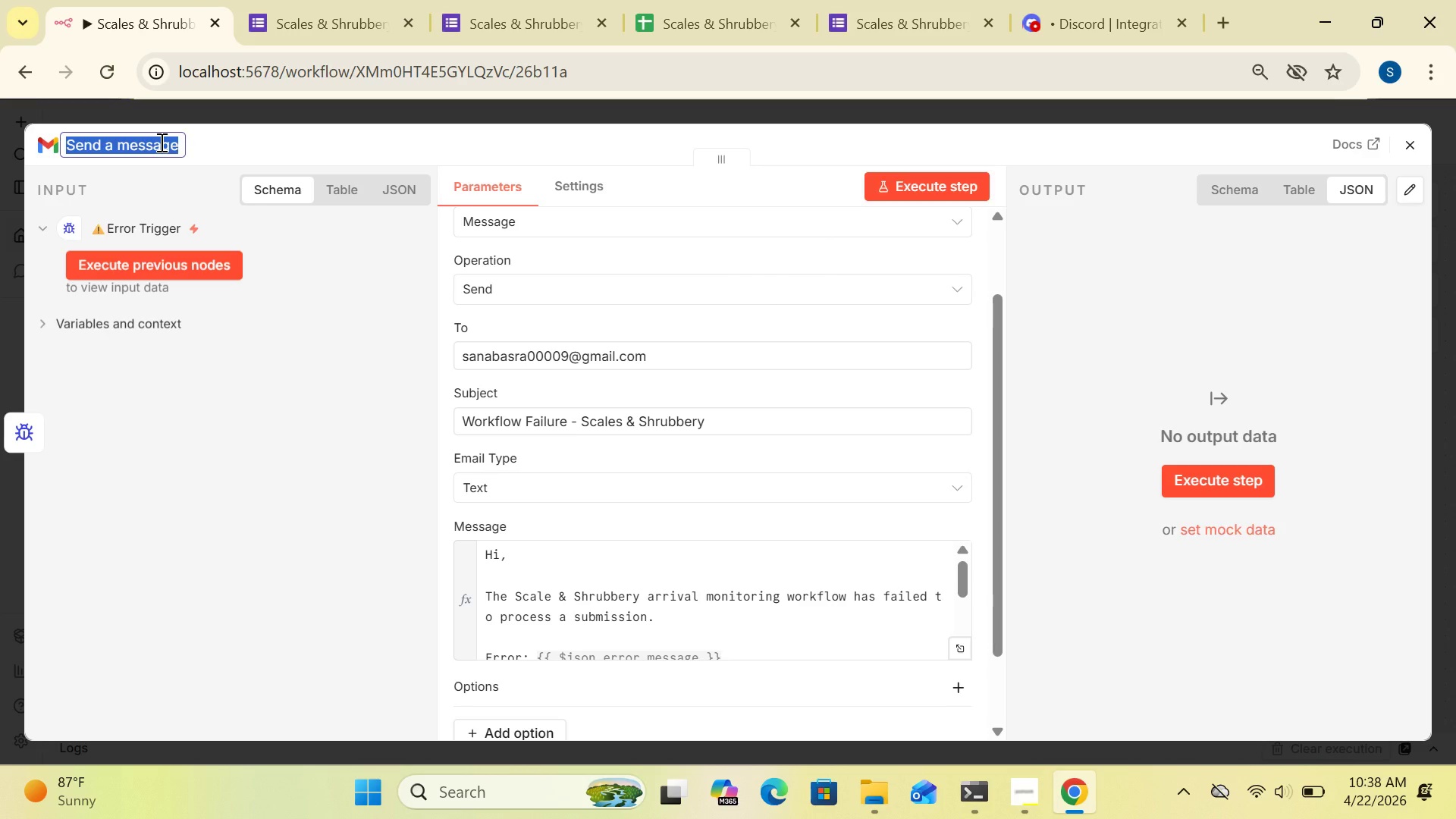 
type([Delete]PM Error Alert)
 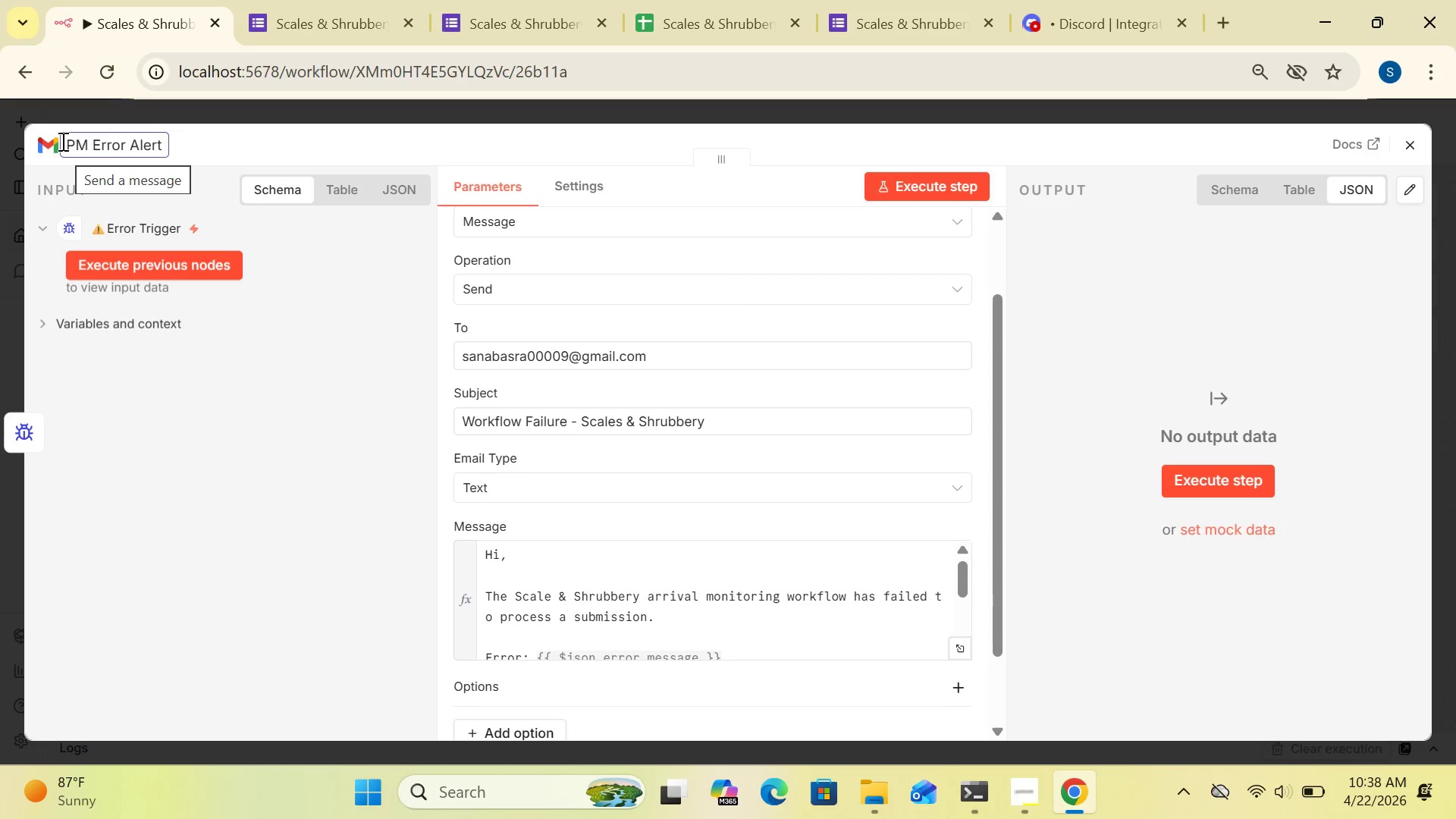 
left_click([61, 144])
 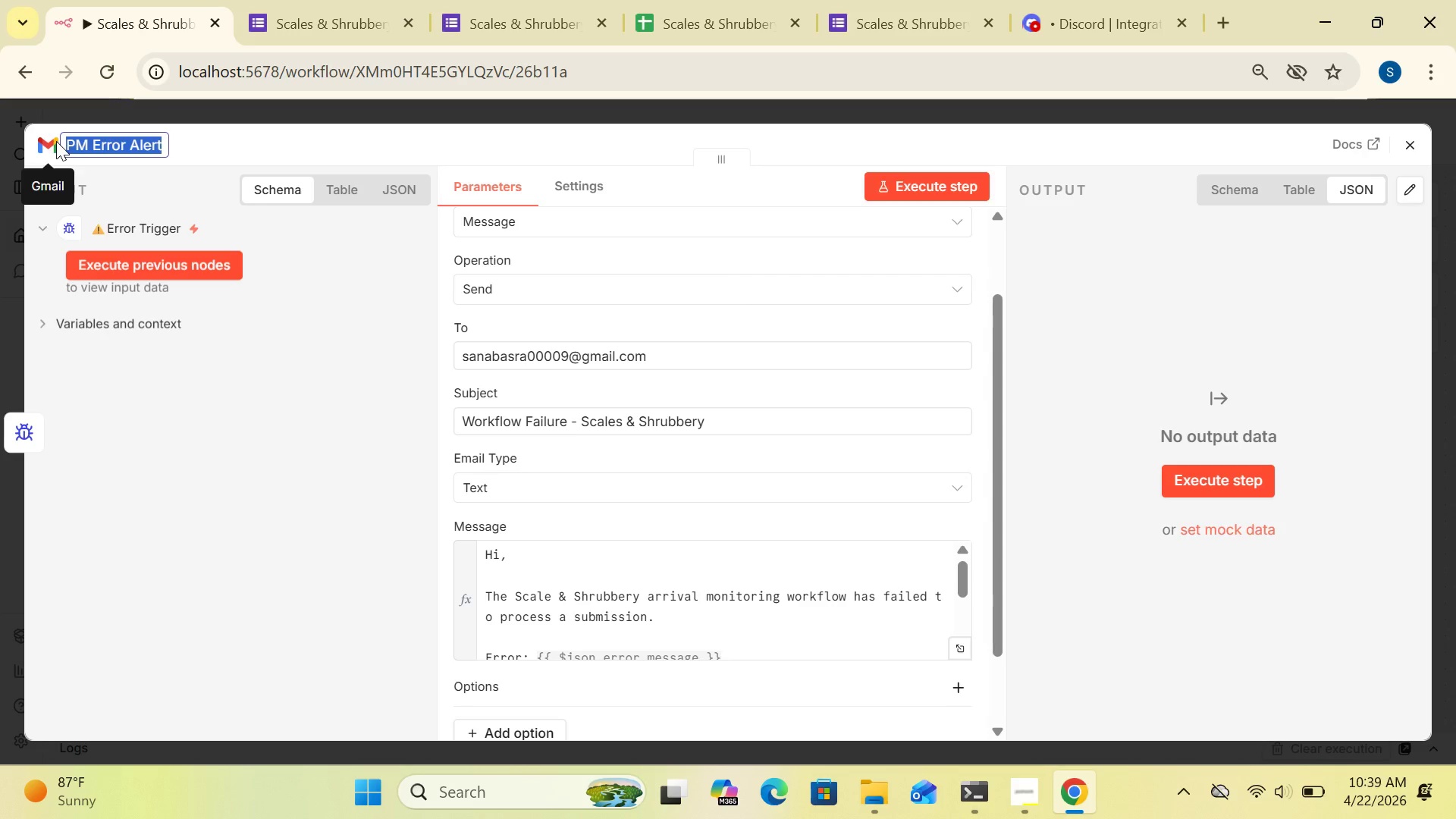 
wait(5.14)
 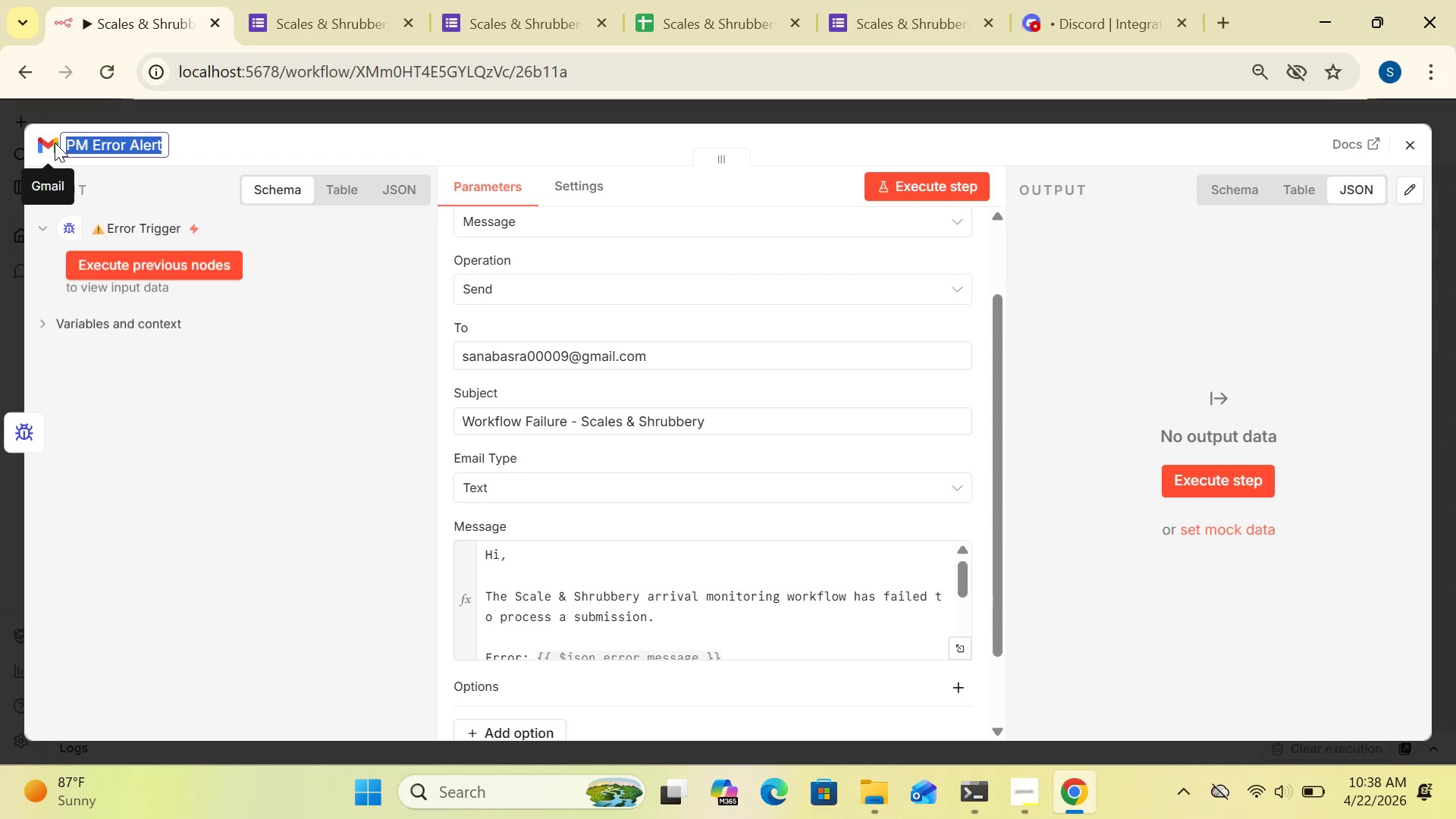 
left_click([62, 138])
 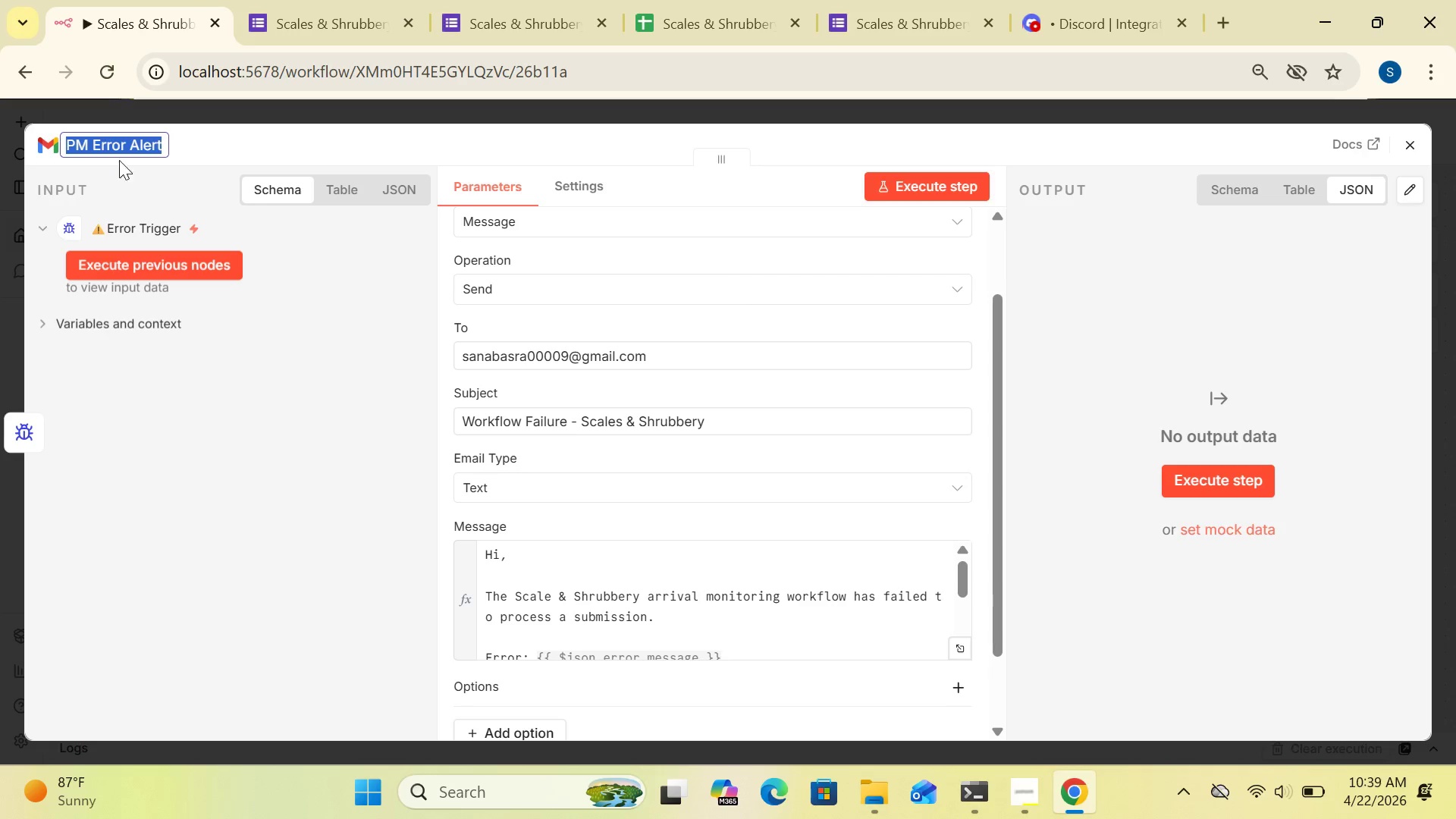 
left_click([150, 165])
 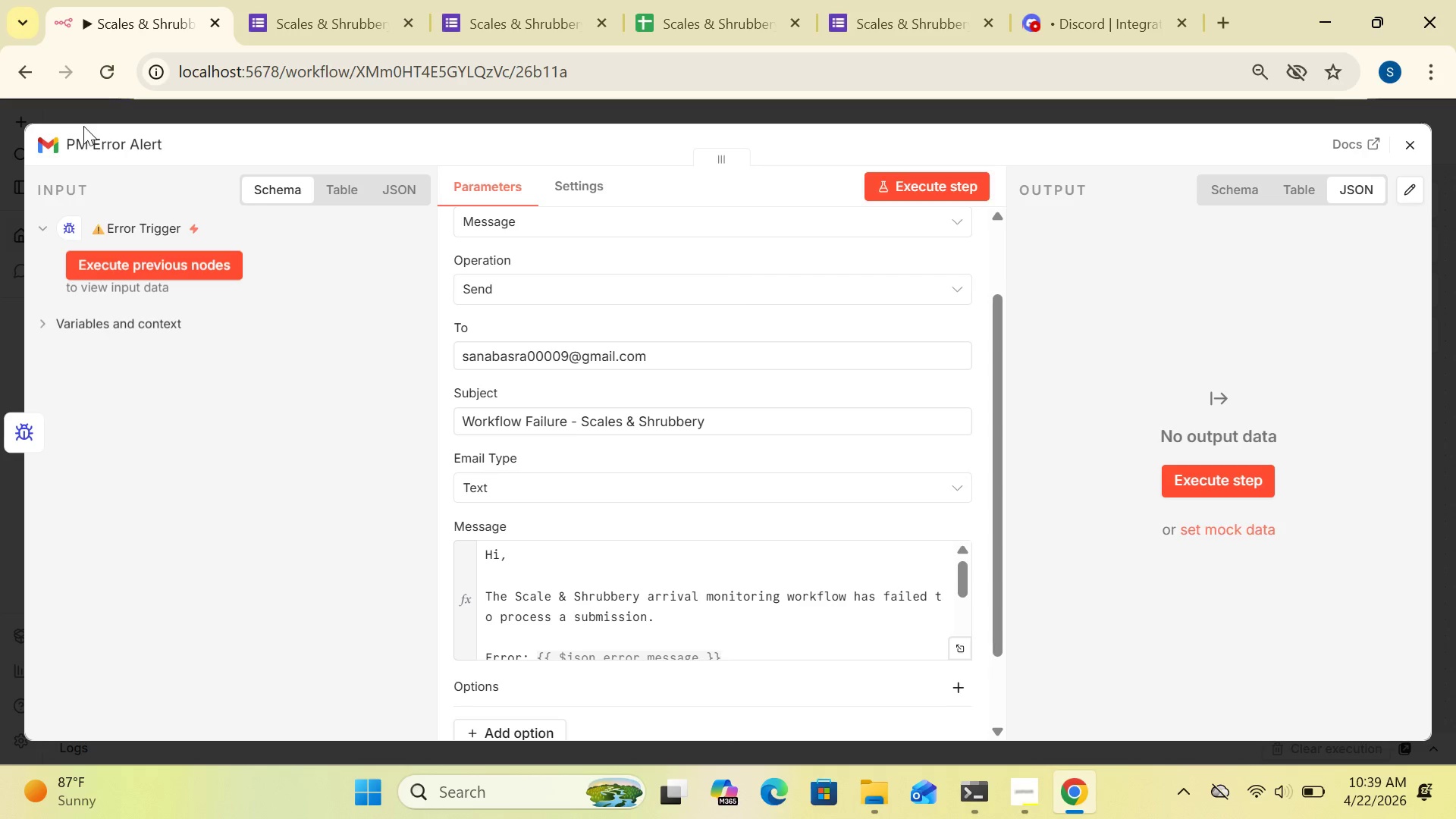 
left_click([84, 134])
 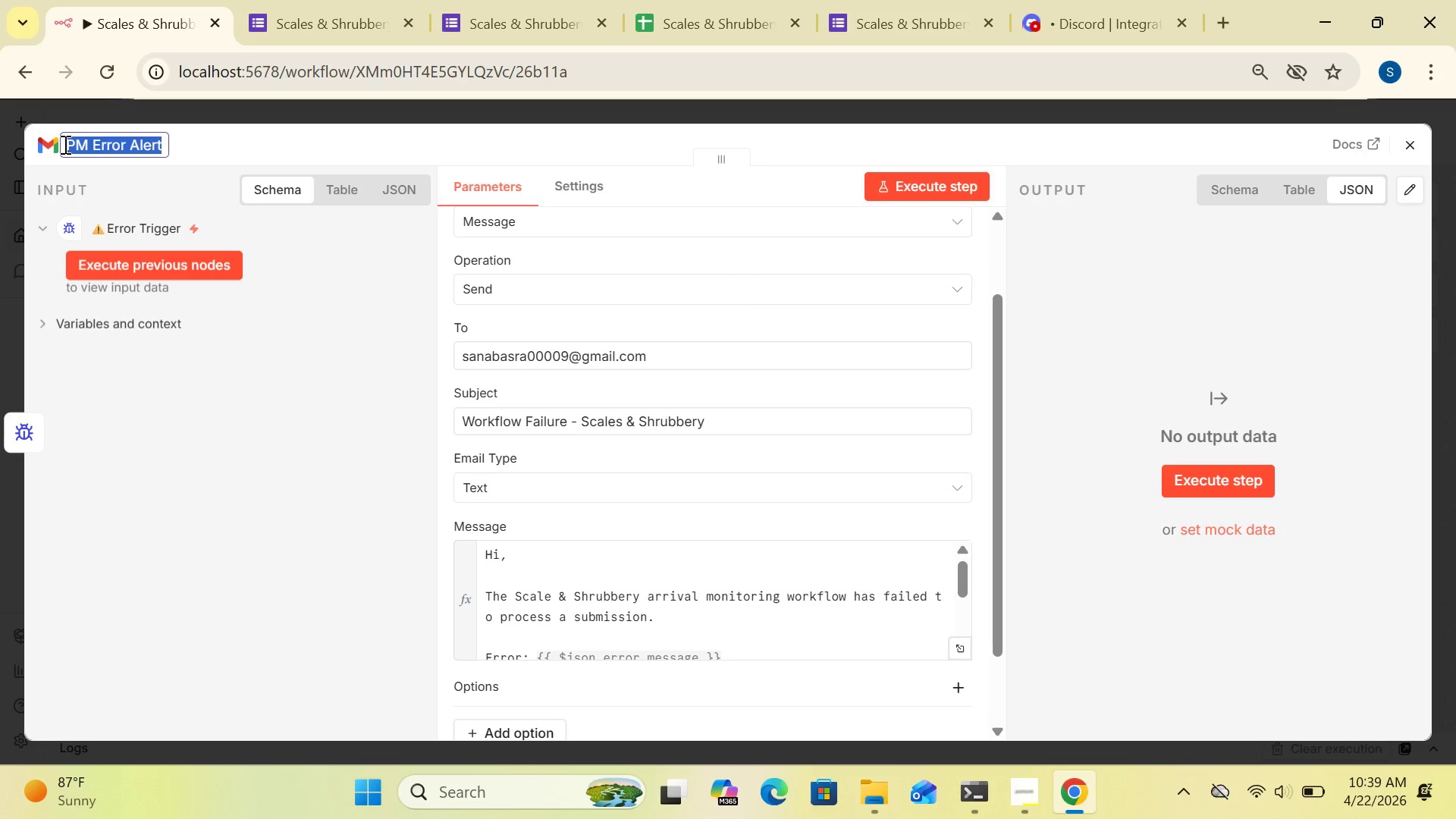 
left_click([64, 144])
 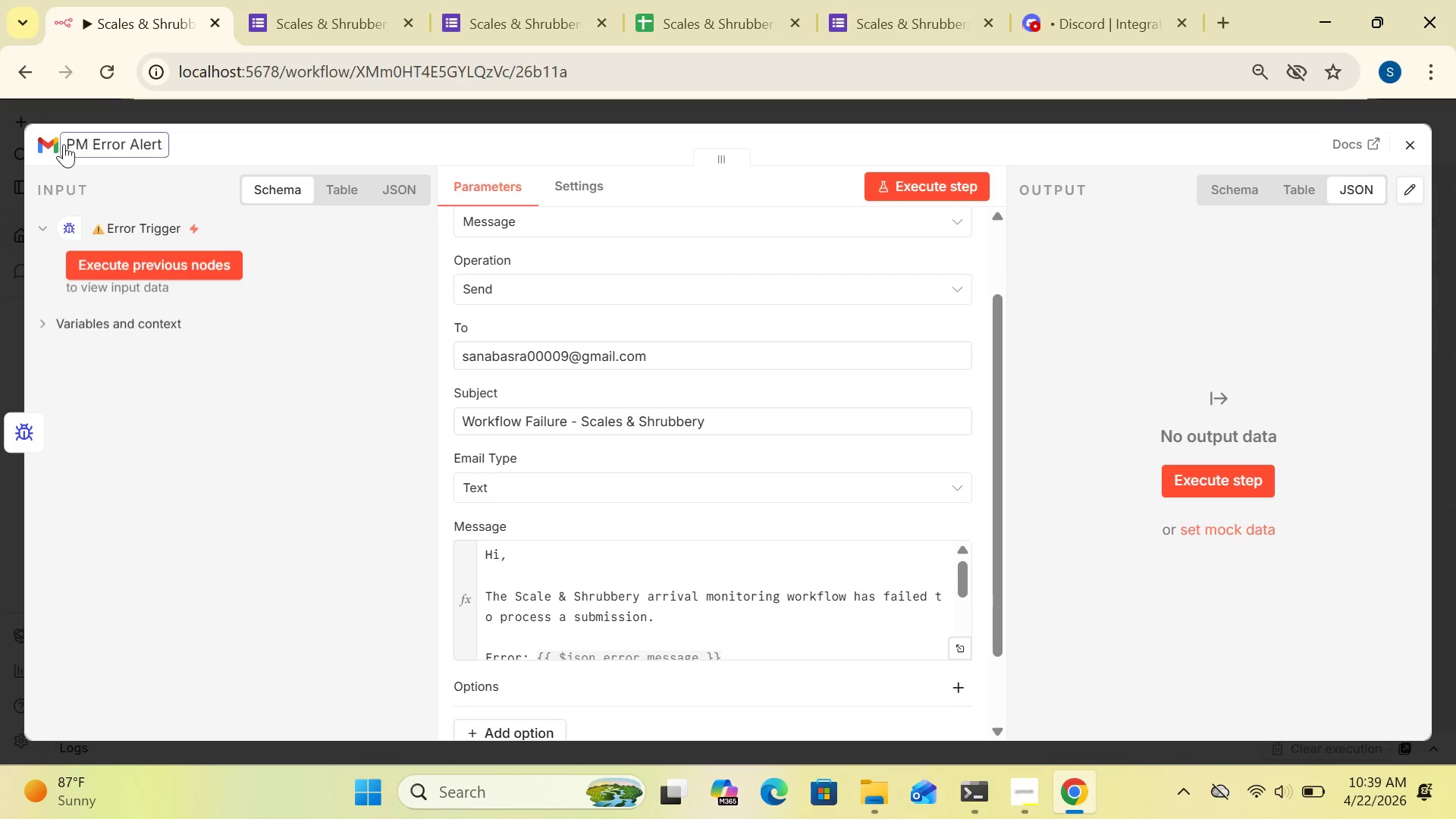 
double_click([64, 144])
 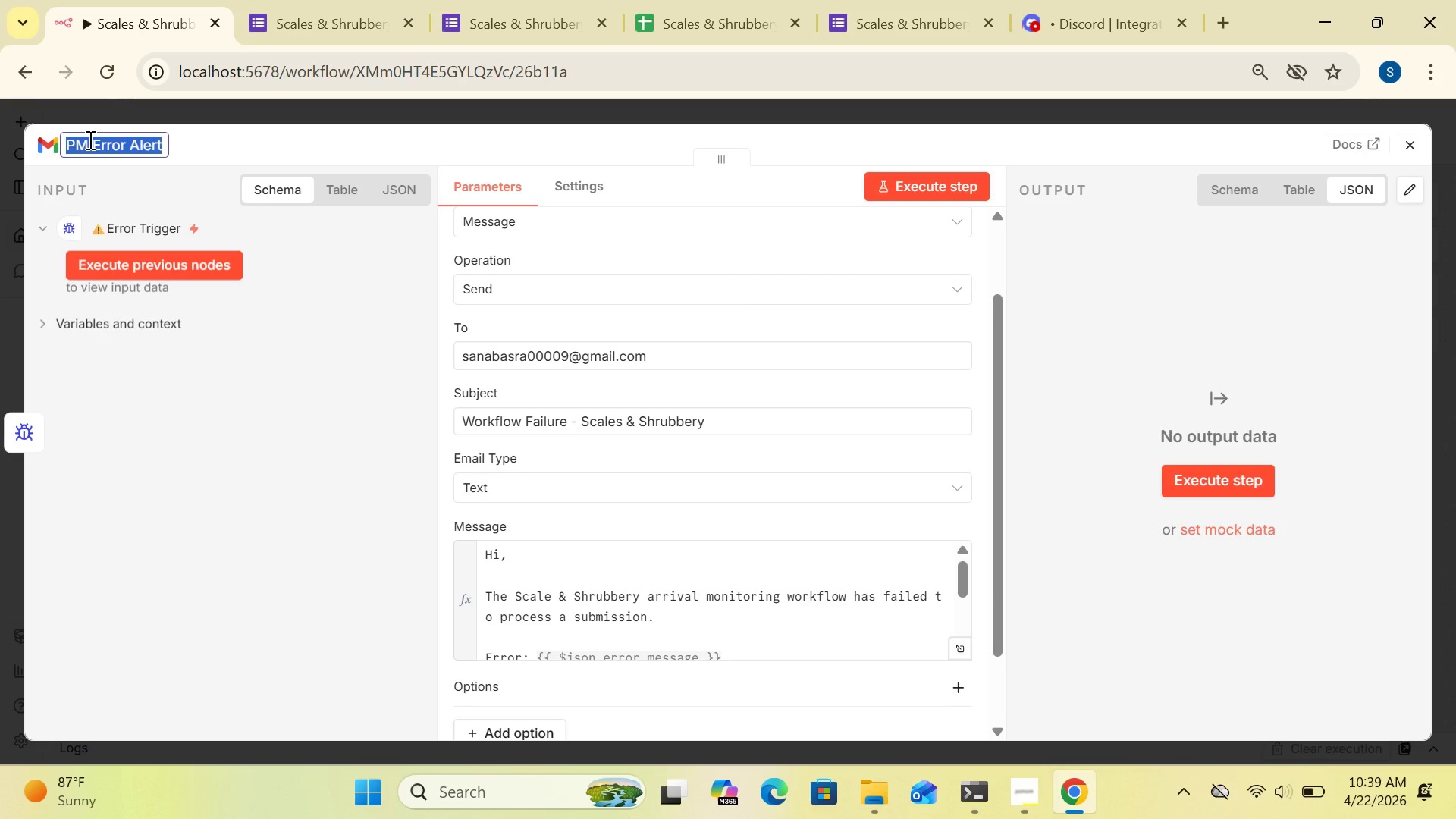 
left_click([89, 140])
 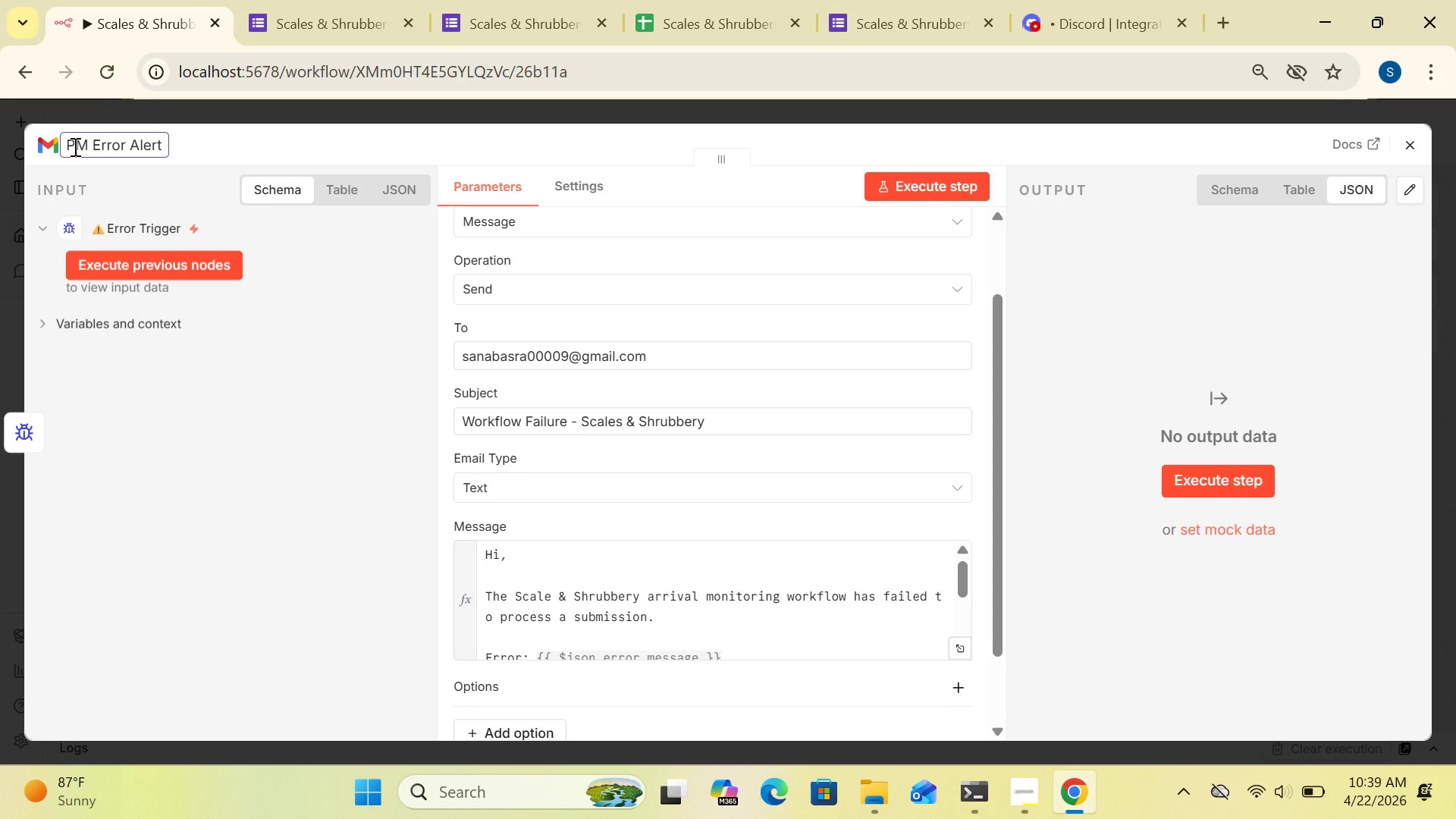 
left_click([74, 146])
 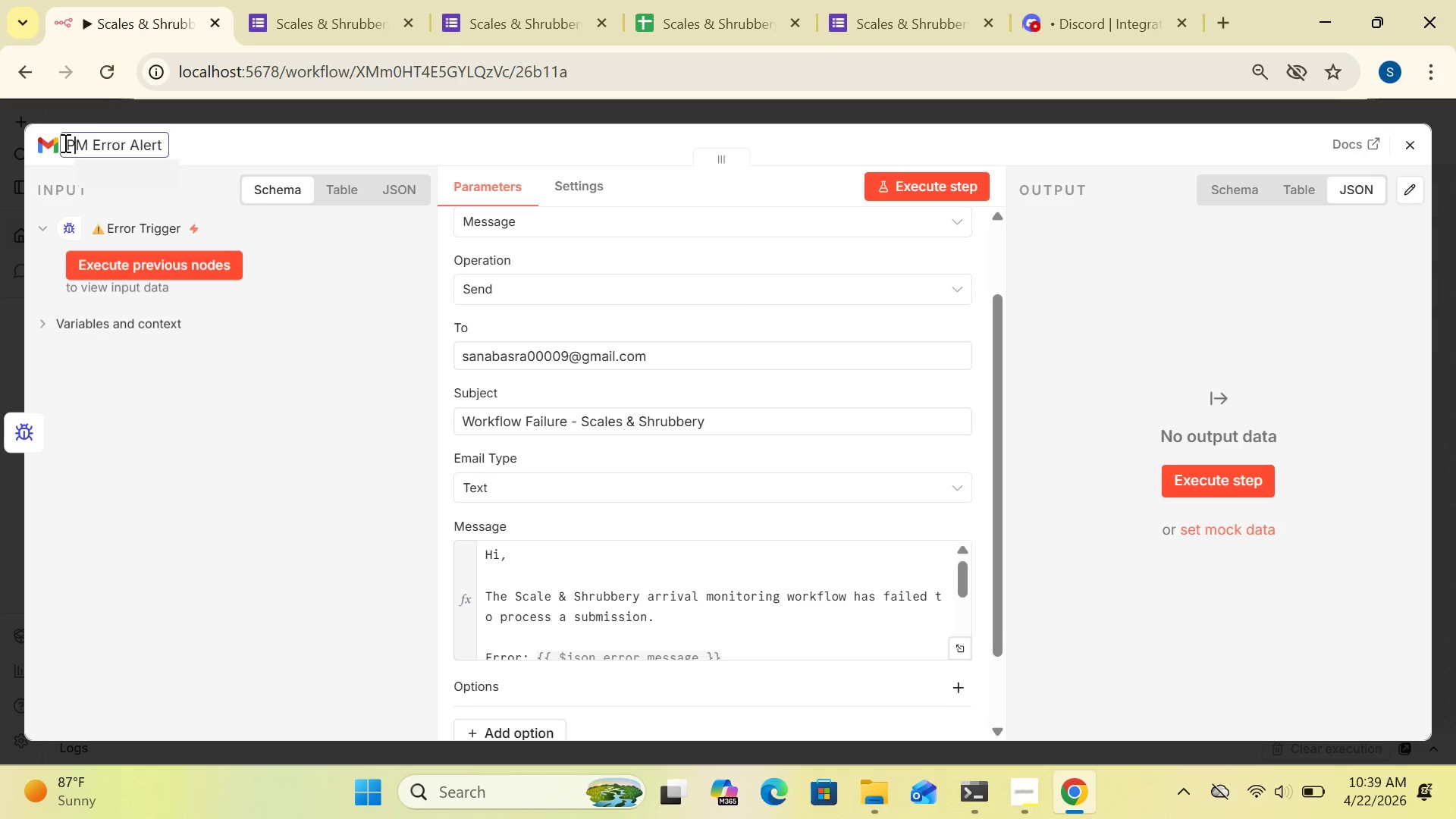 
left_click([64, 143])
 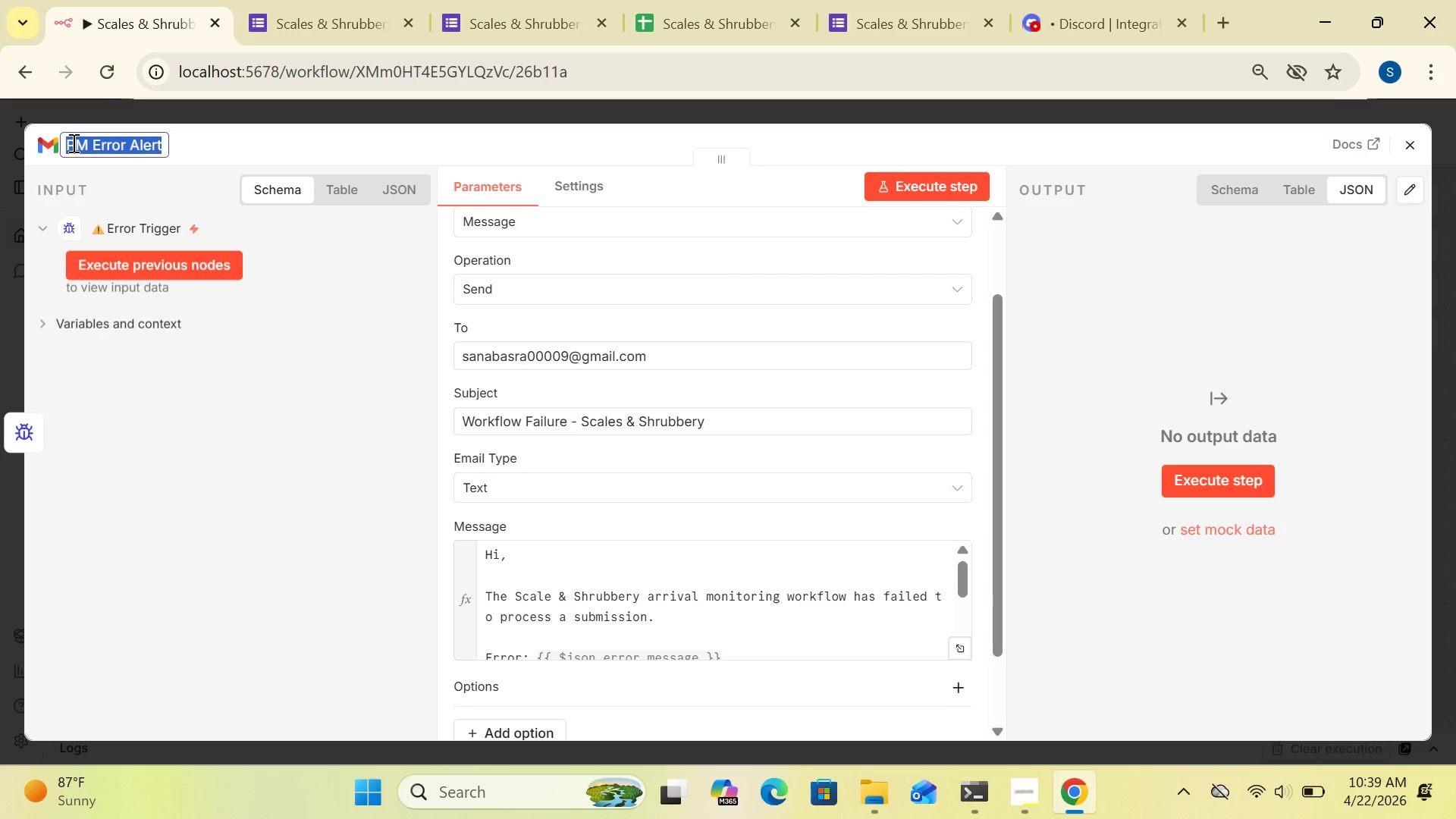 
left_click([71, 143])
 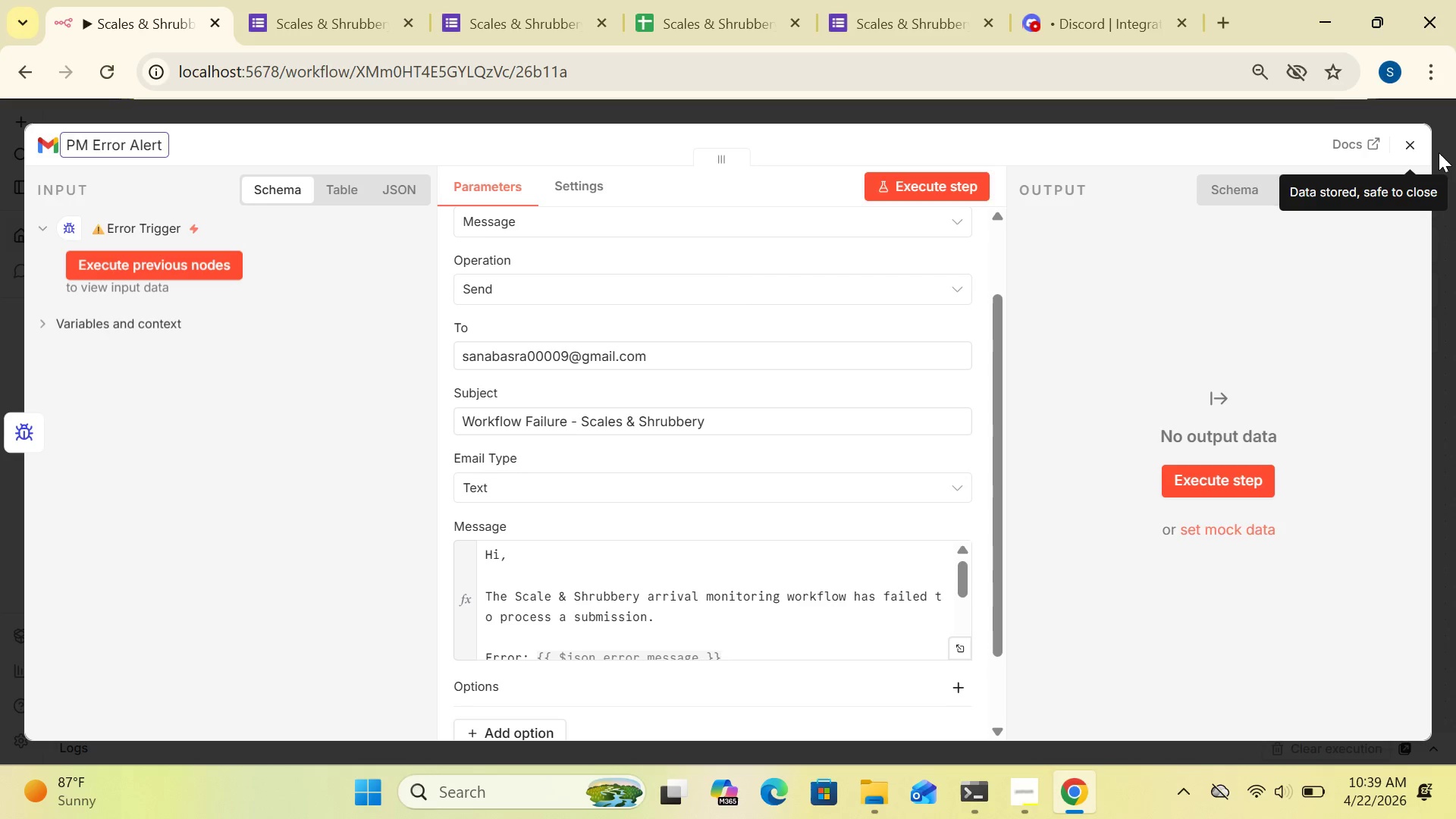 
left_click([1409, 141])
 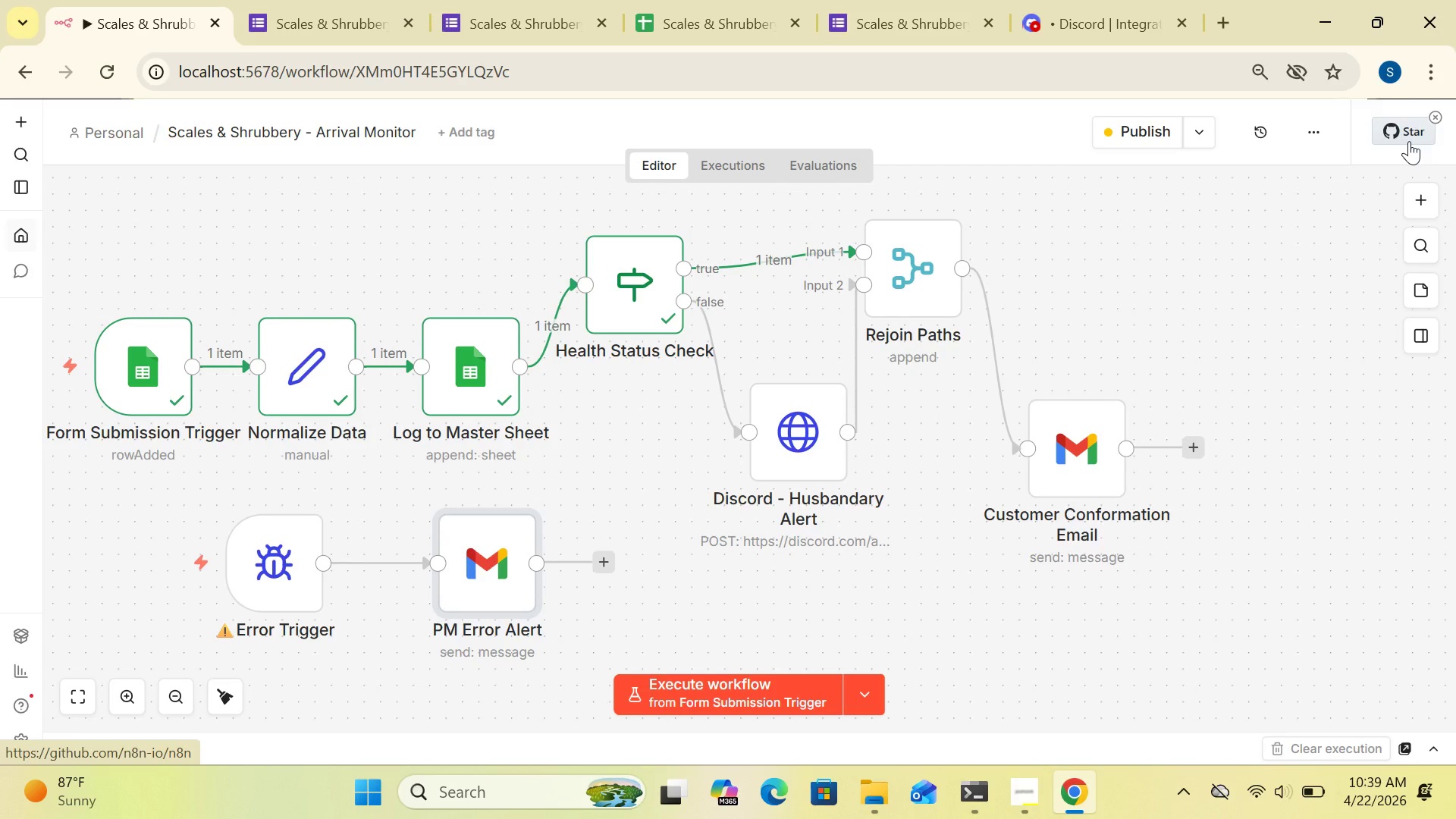 
wait(19.05)
 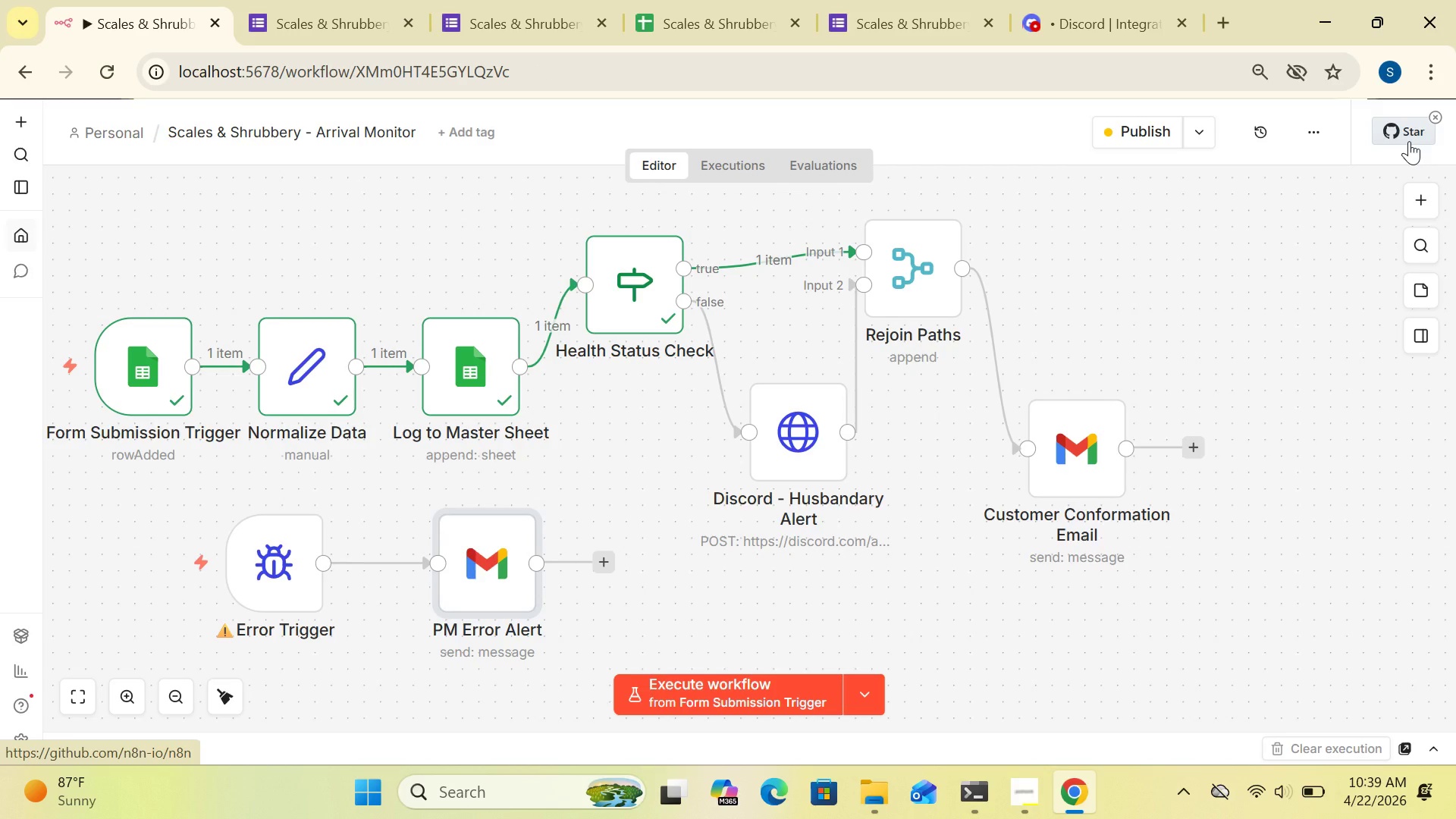 
left_click_drag(start_coordinate=[1078, 461], to_coordinate=[1251, 396])
 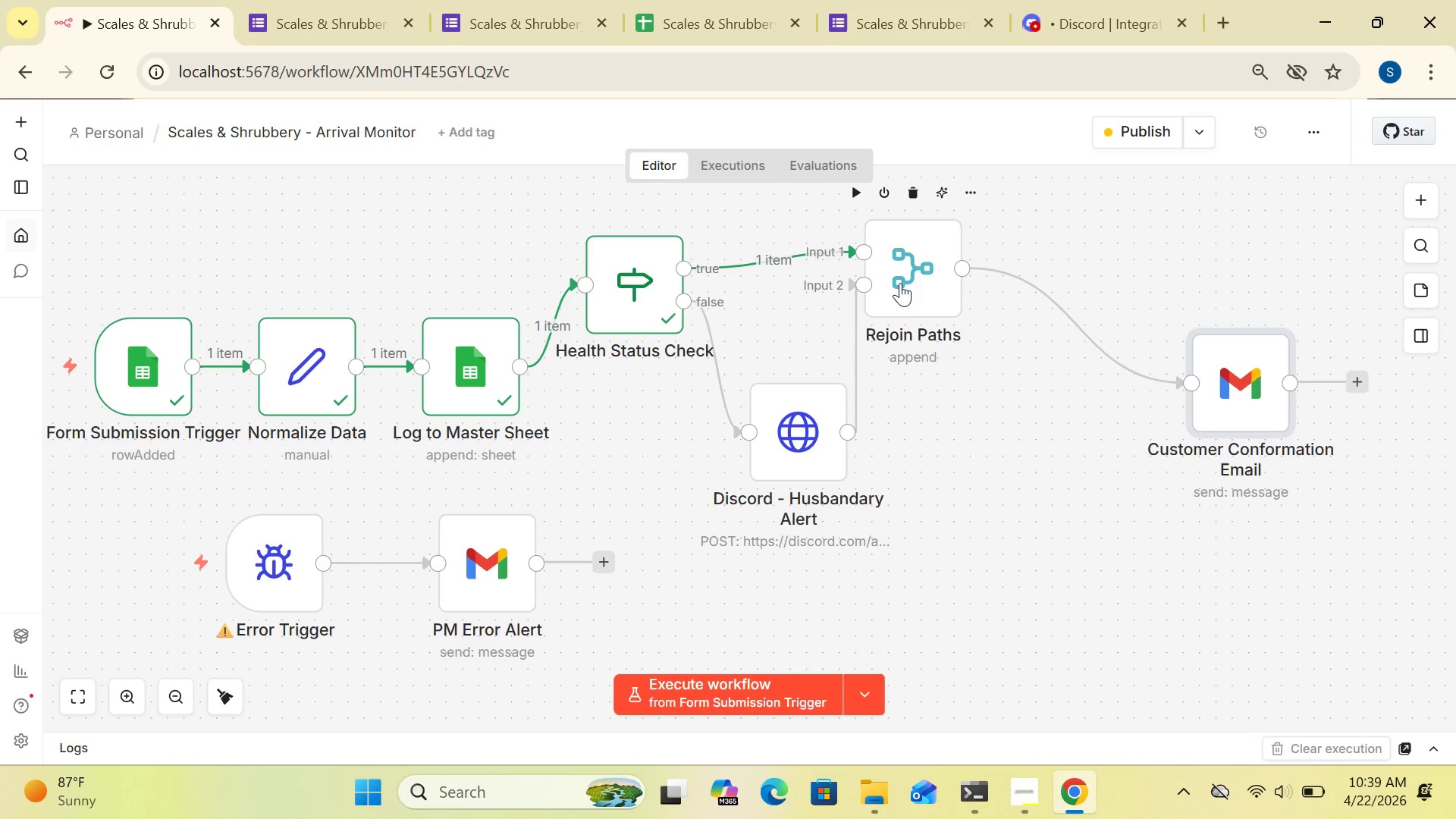 
left_click_drag(start_coordinate=[900, 281], to_coordinate=[980, 331])
 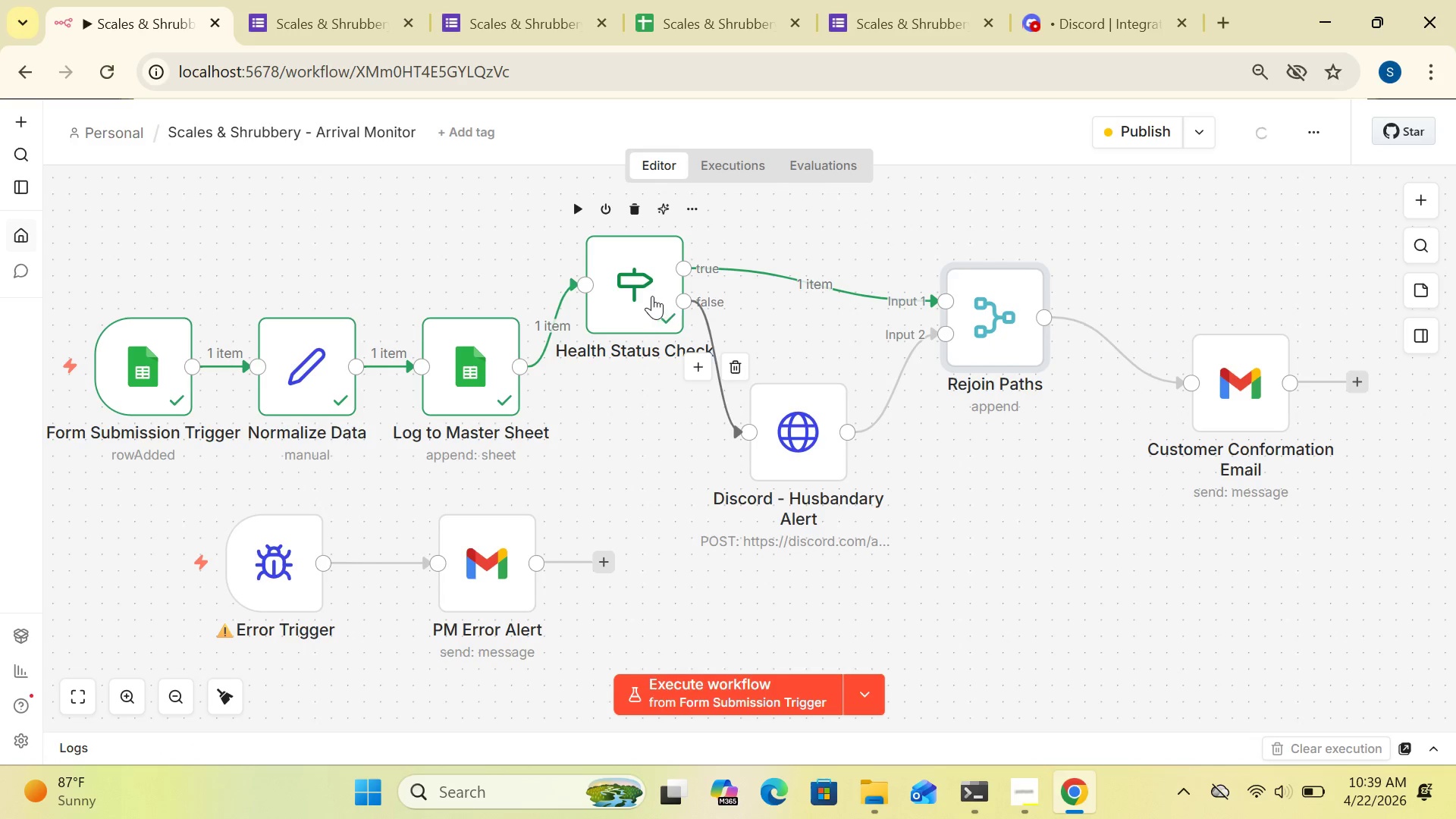 
left_click_drag(start_coordinate=[634, 296], to_coordinate=[698, 278])
 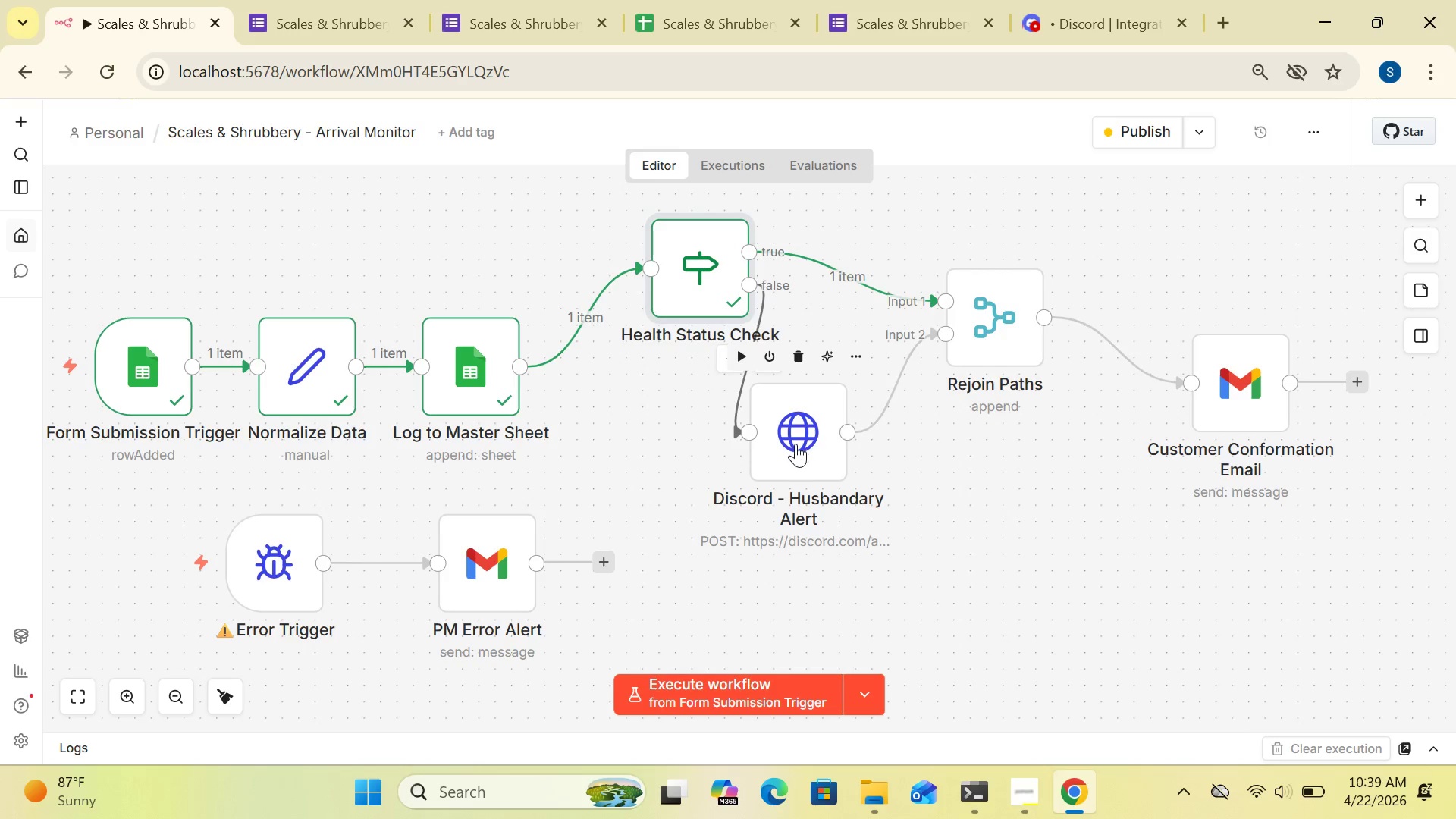 
left_click_drag(start_coordinate=[795, 444], to_coordinate=[838, 467])
 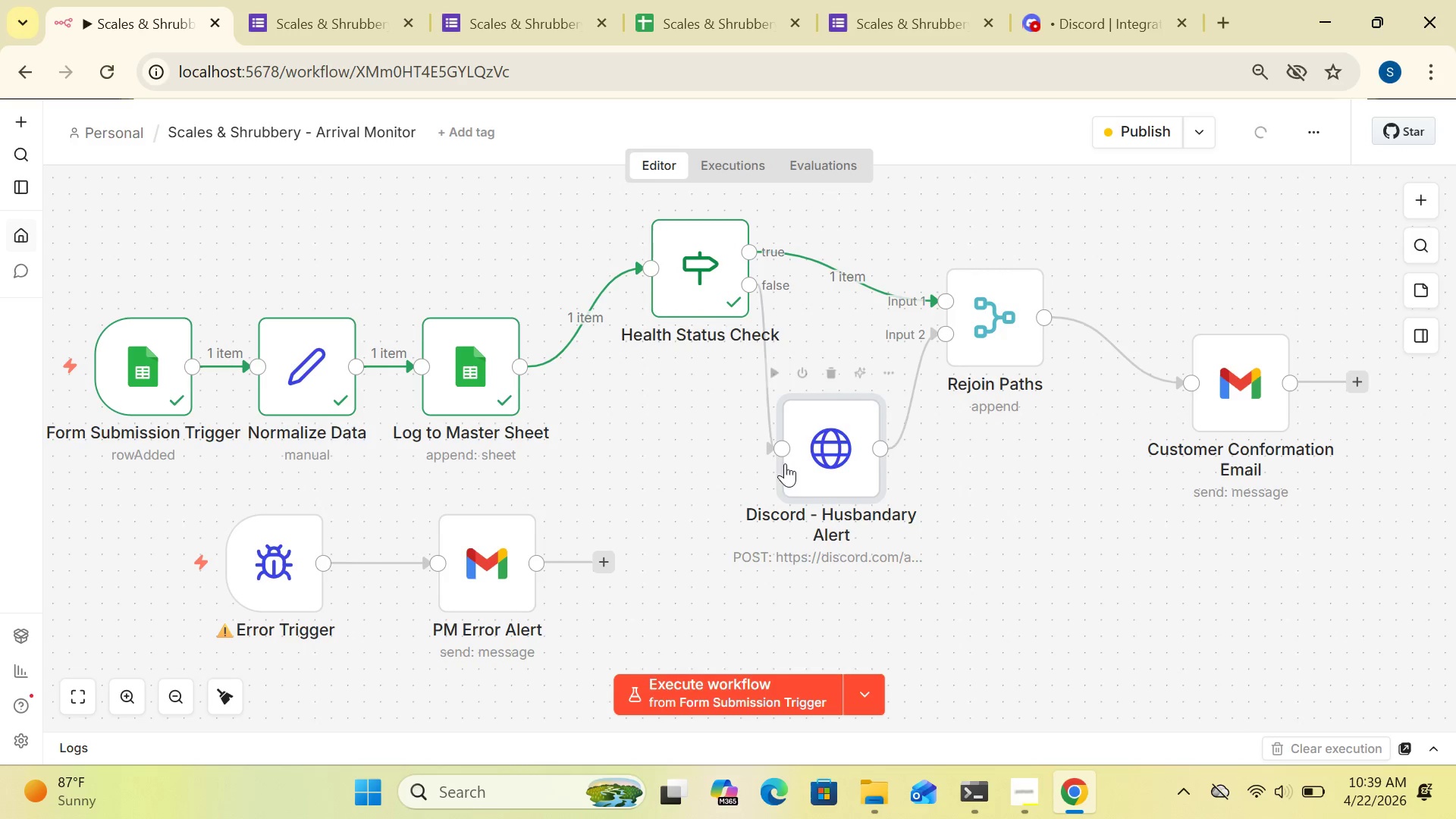 
left_click_drag(start_coordinate=[804, 444], to_coordinate=[824, 471])
 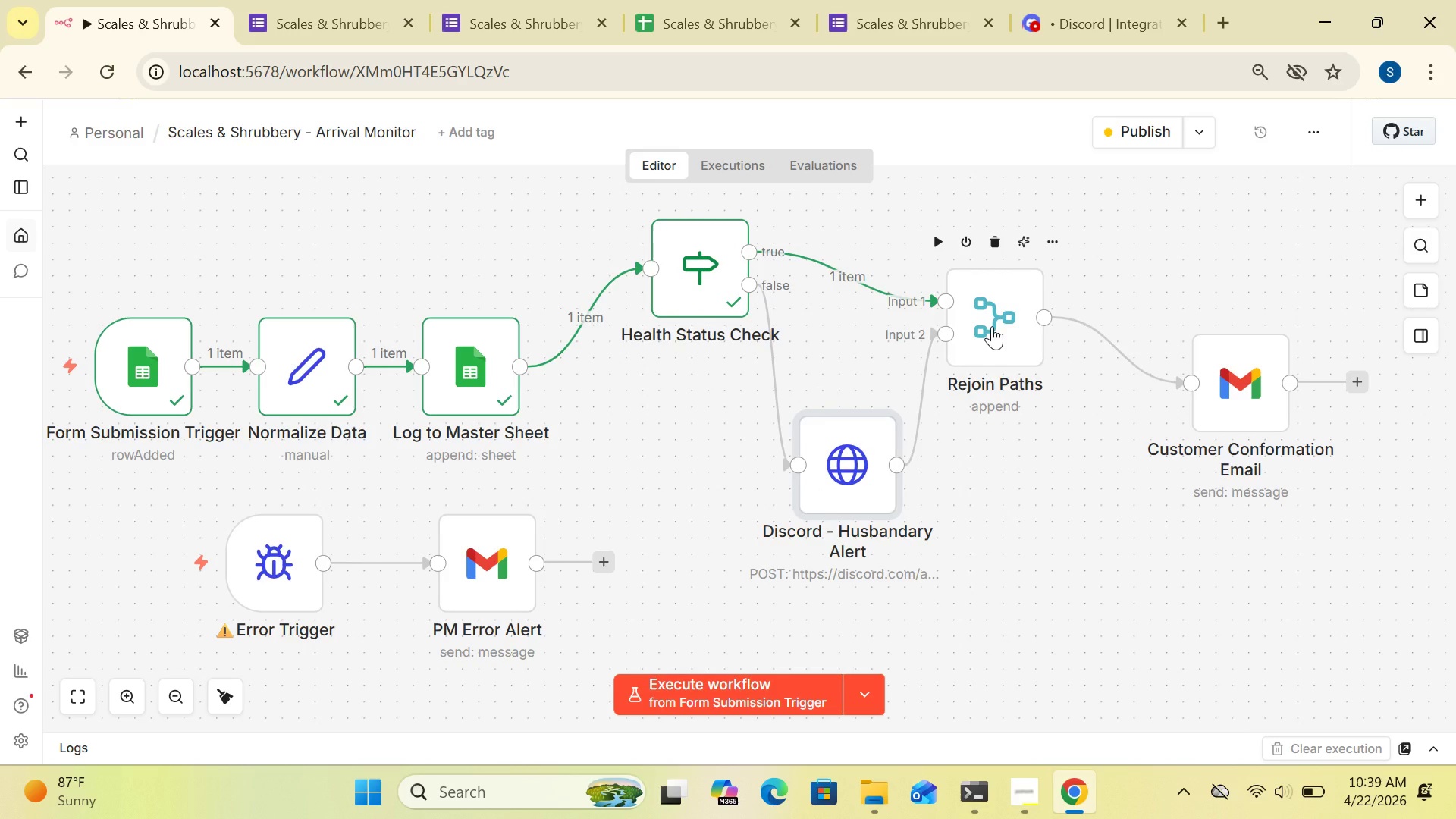 
left_click_drag(start_coordinate=[992, 326], to_coordinate=[1039, 363])
 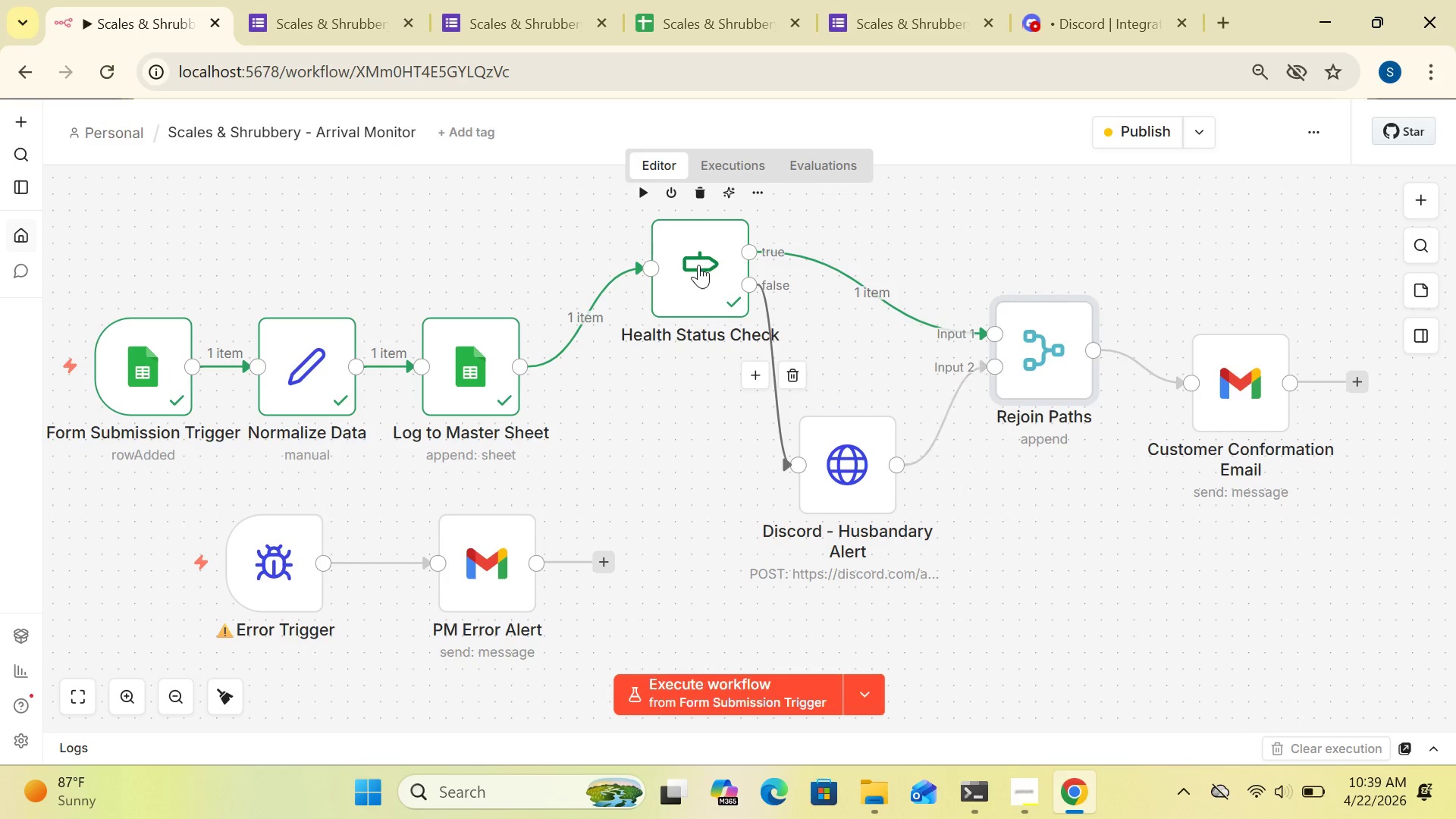 
left_click_drag(start_coordinate=[698, 264], to_coordinate=[690, 278])
 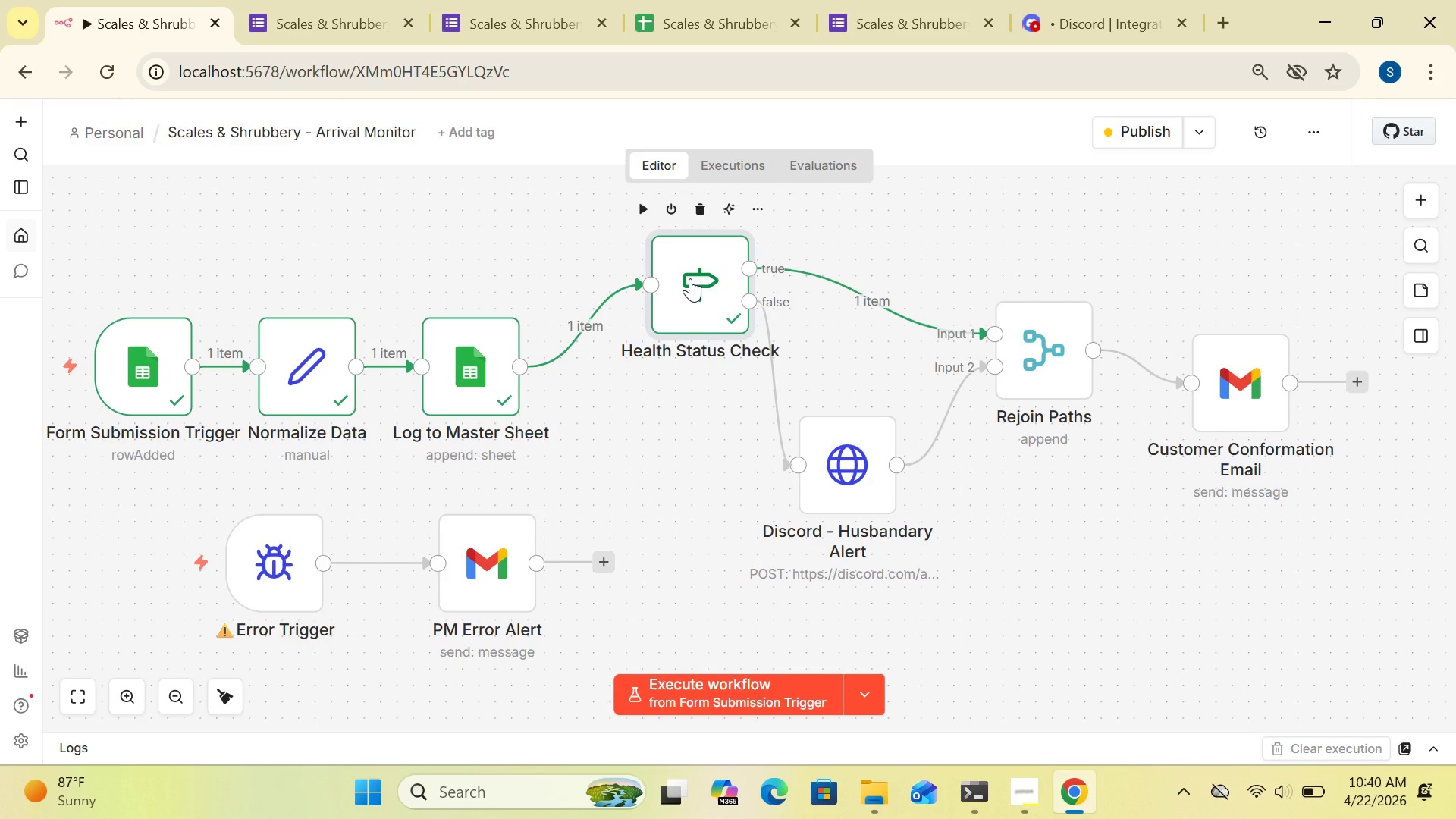 
wait(14.26)
 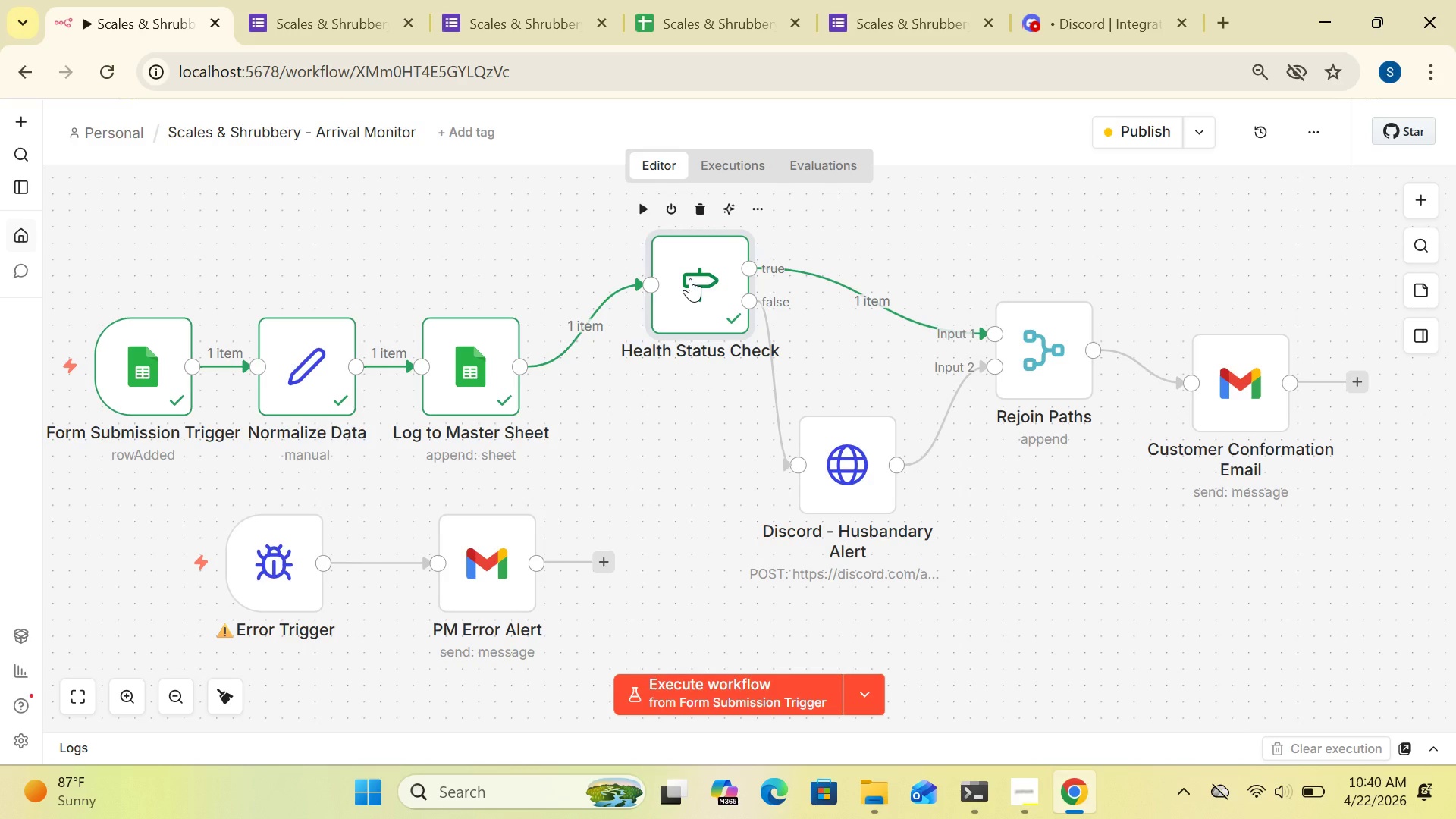 
left_click([1063, 488])
 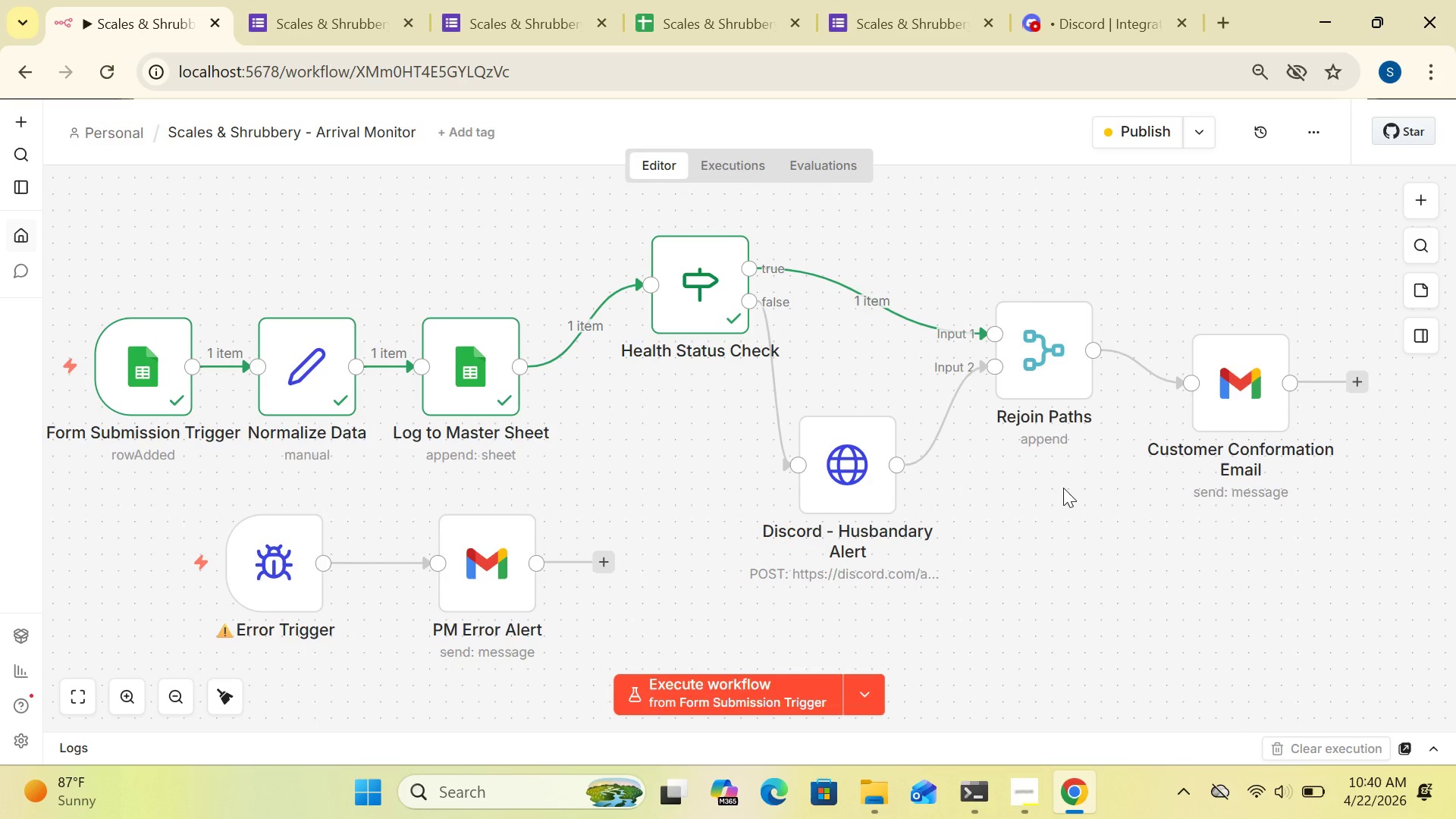 
wait(10.66)
 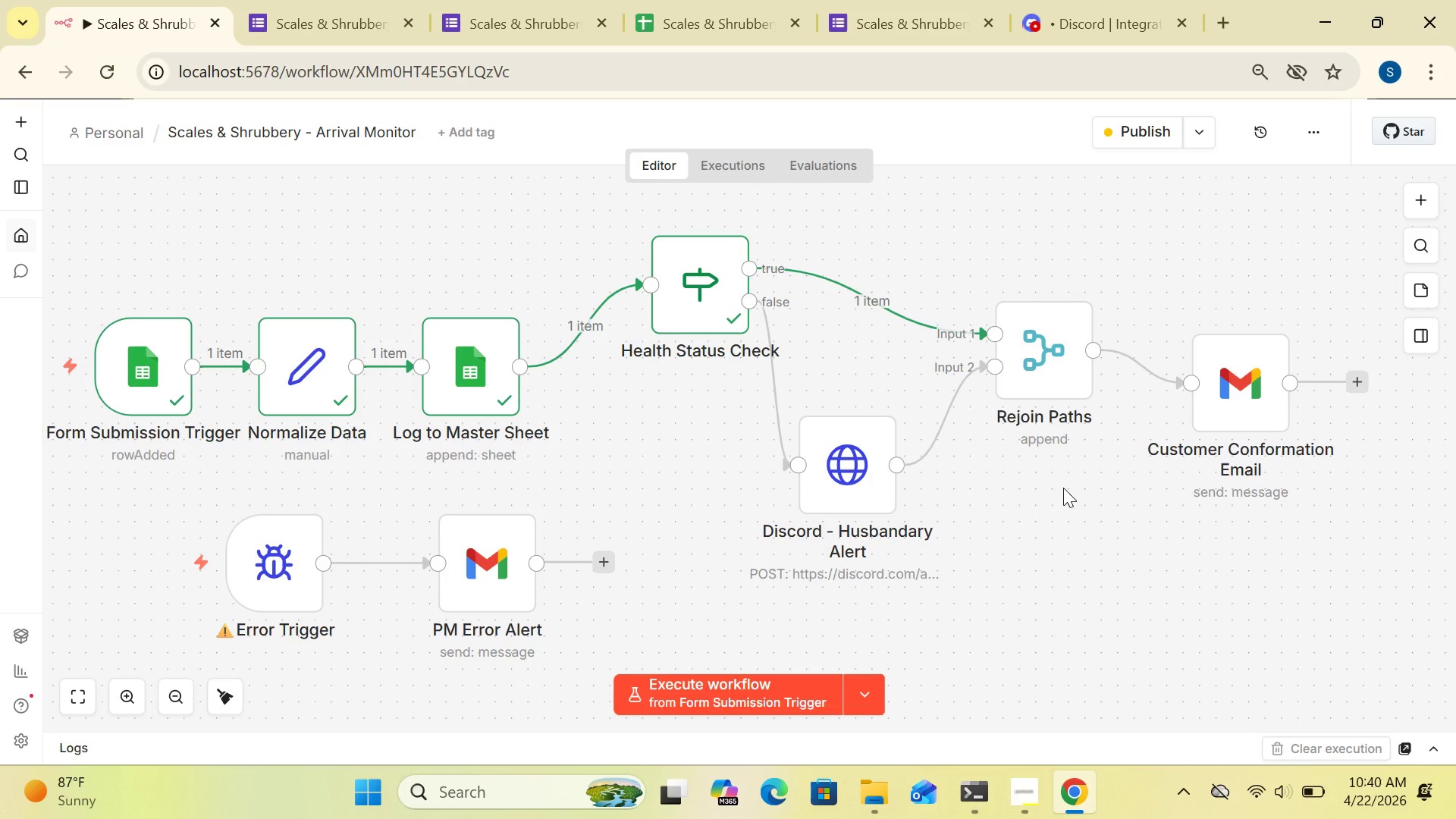 
double_click([858, 479])
 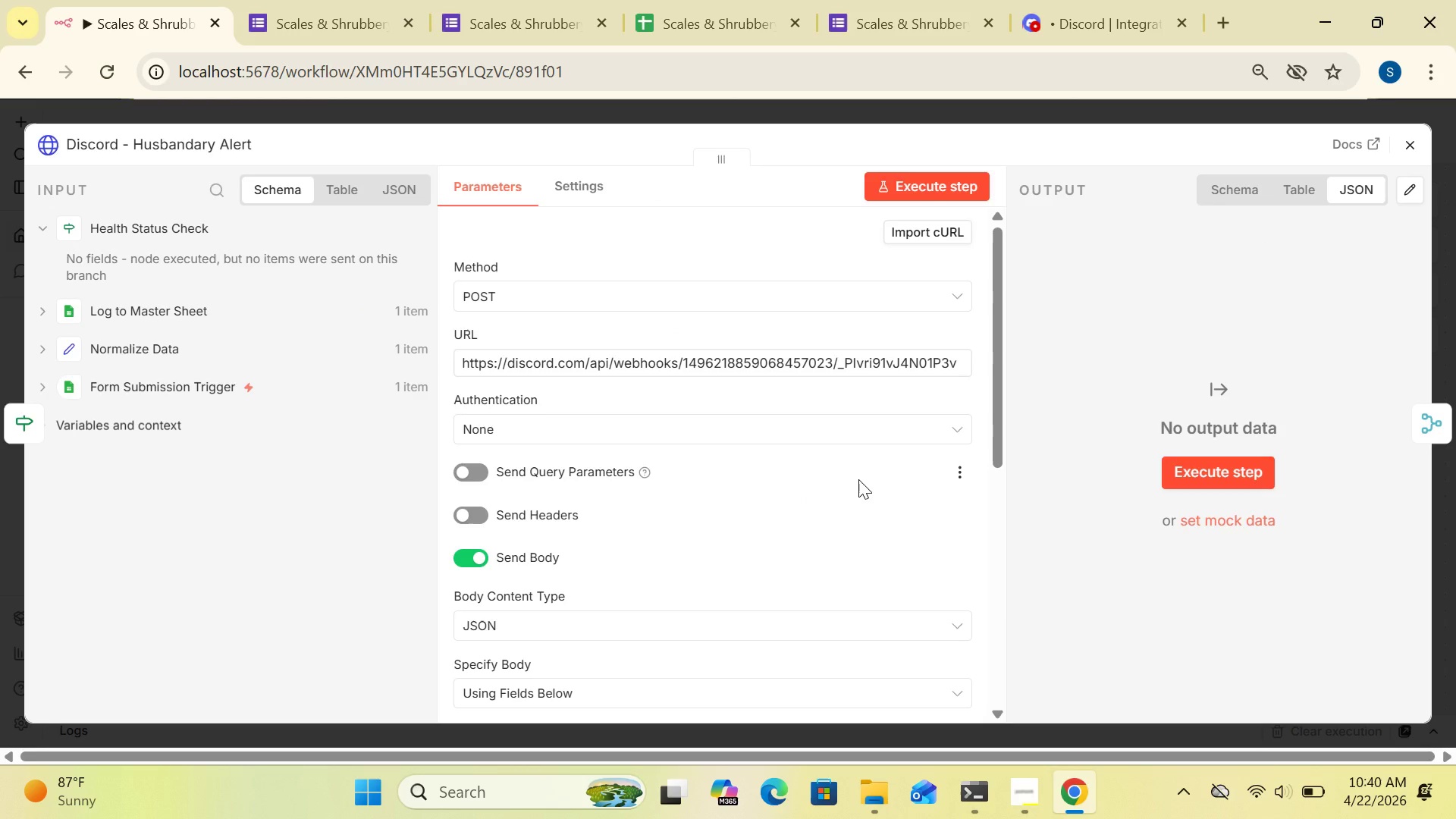 
wait(16.41)
 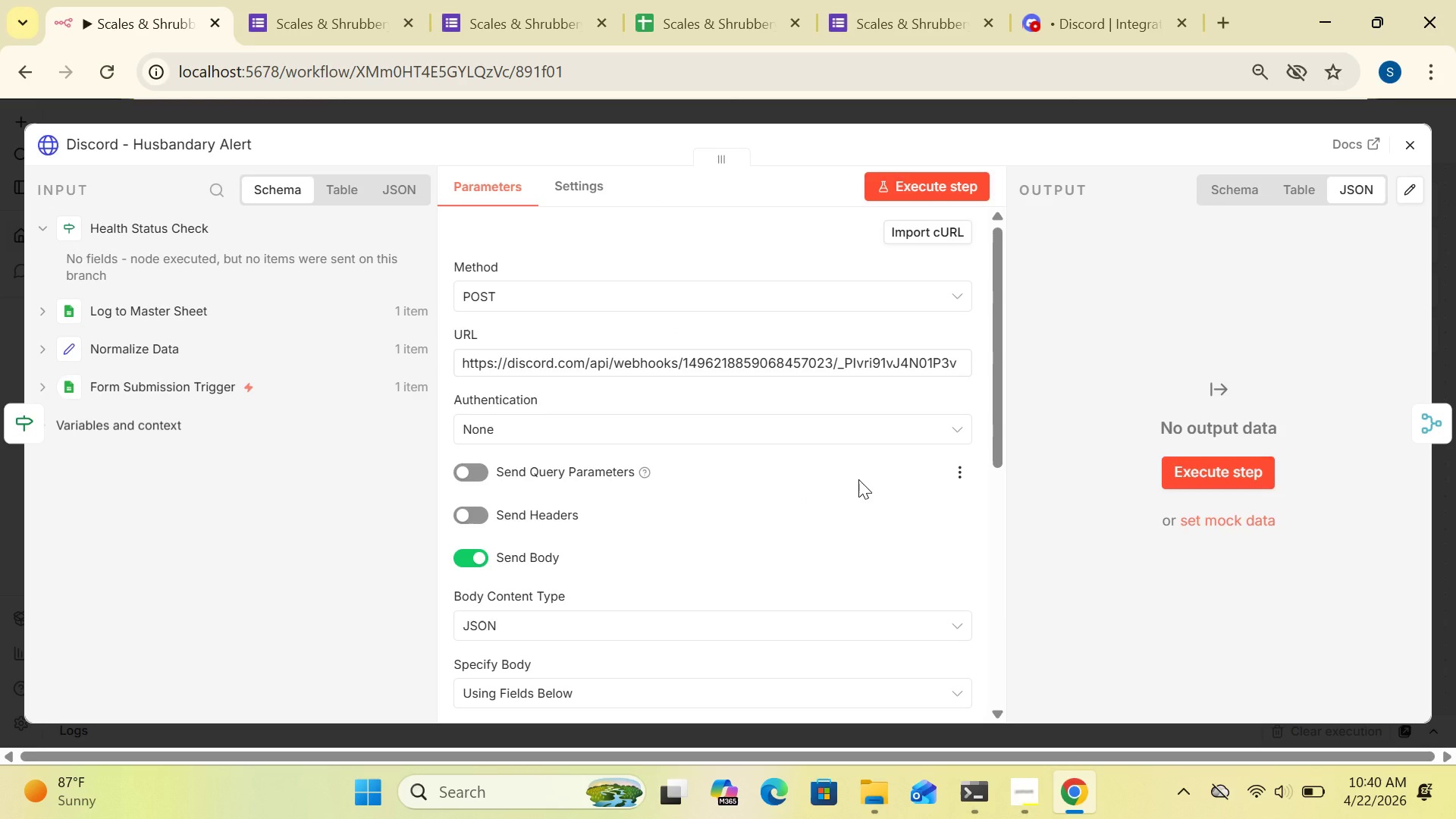 
left_click([796, 617])
 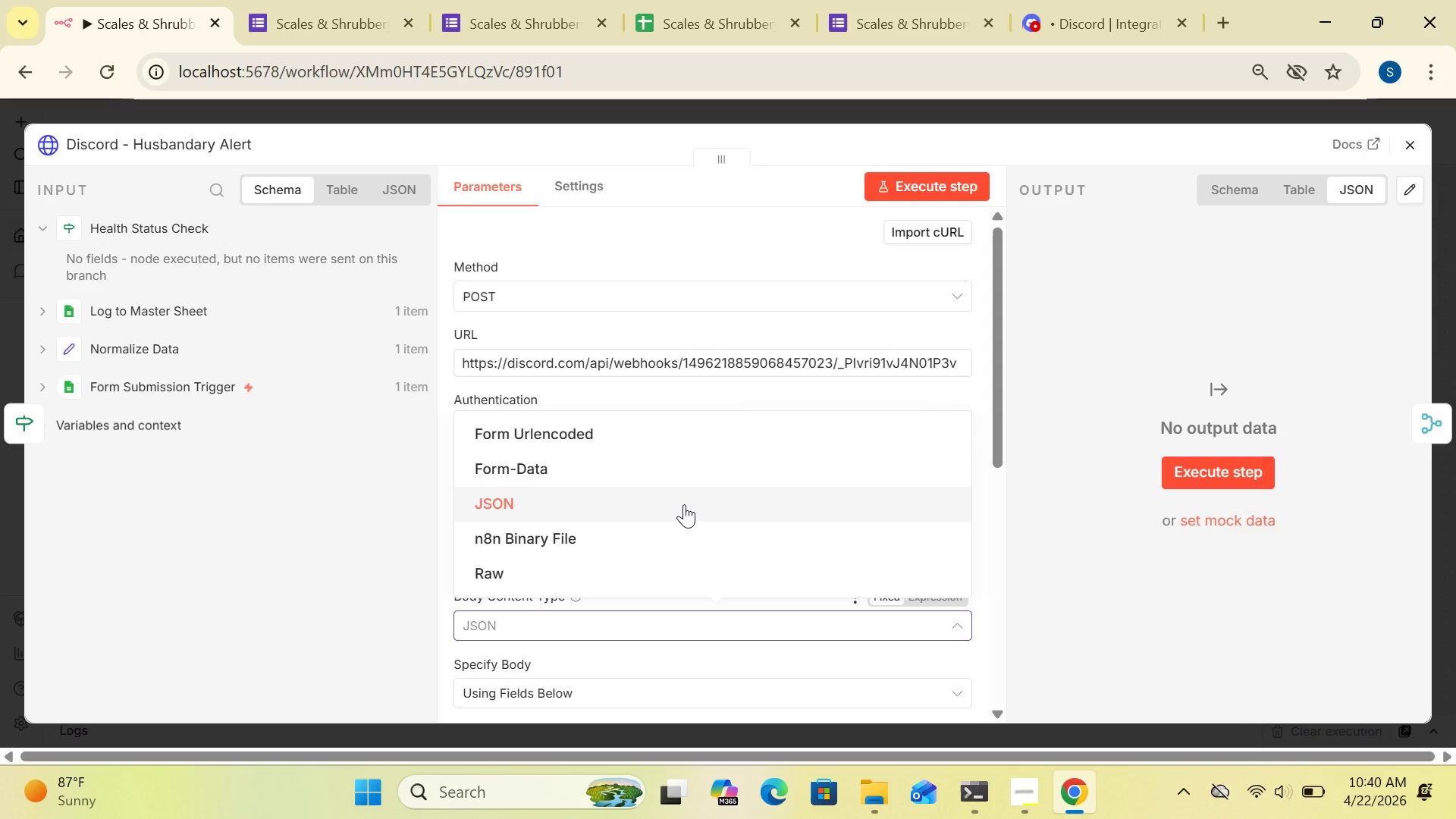 
left_click([684, 504])
 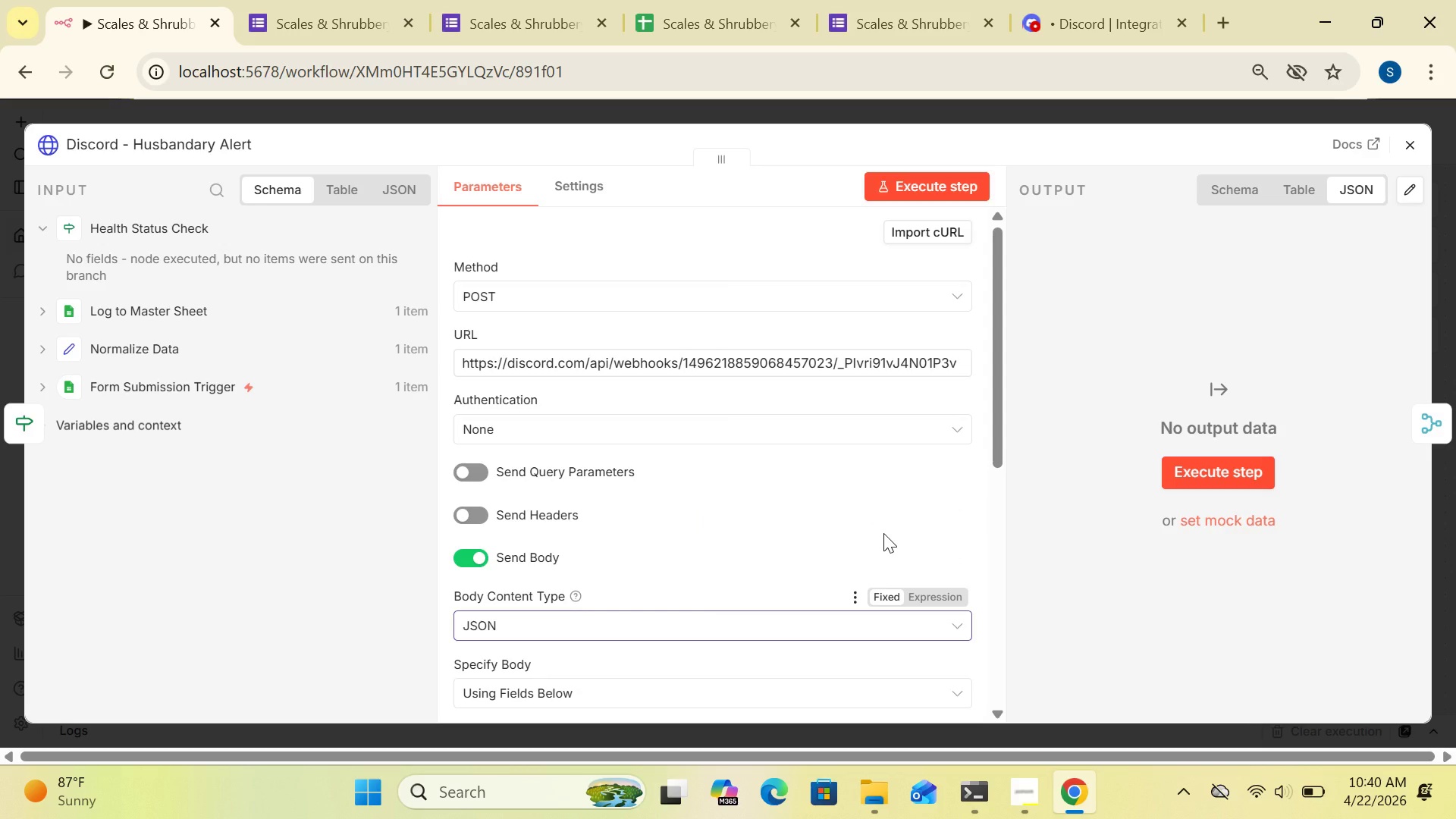 
wait(20.09)
 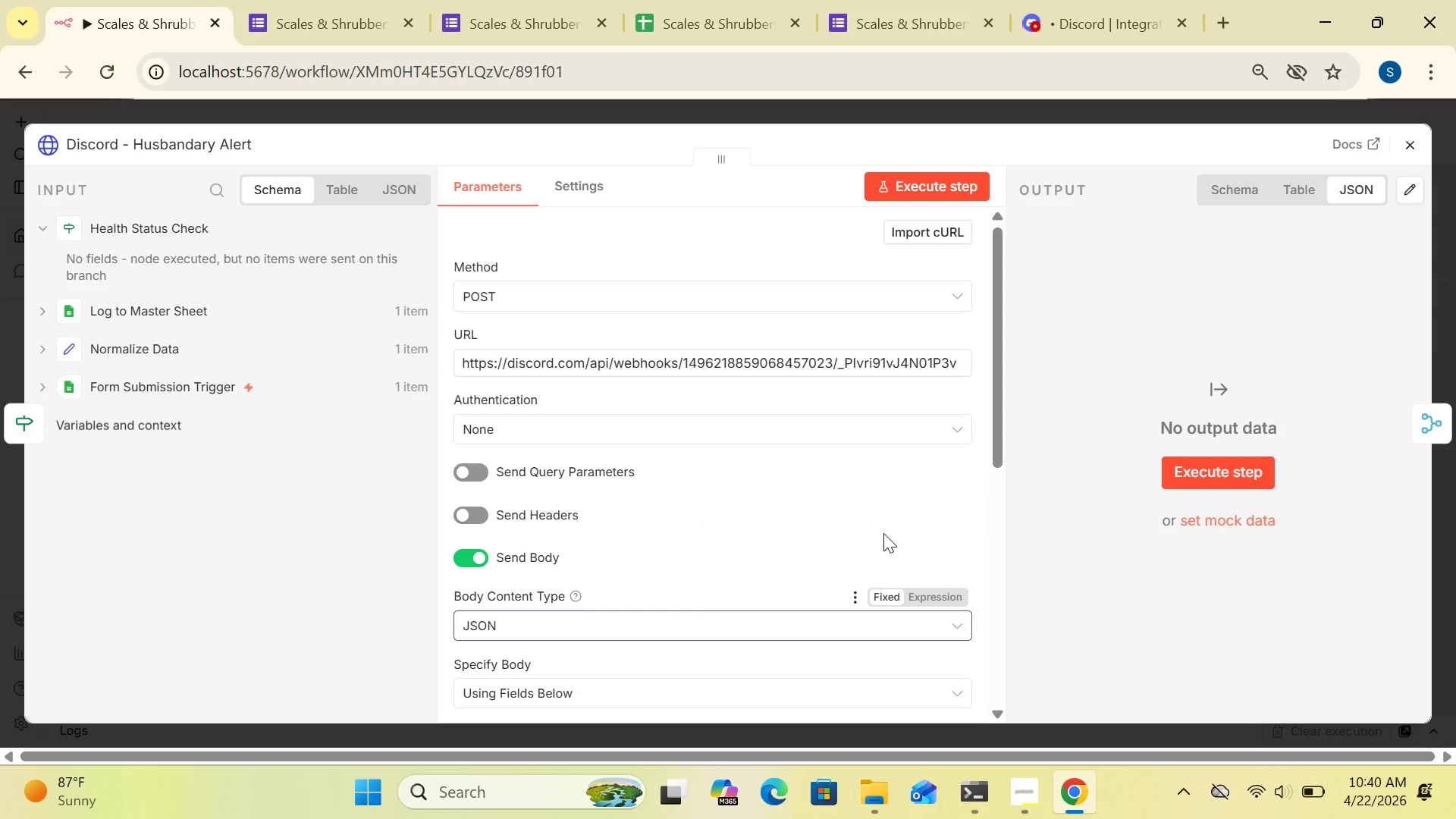 
left_click([1034, 792])